 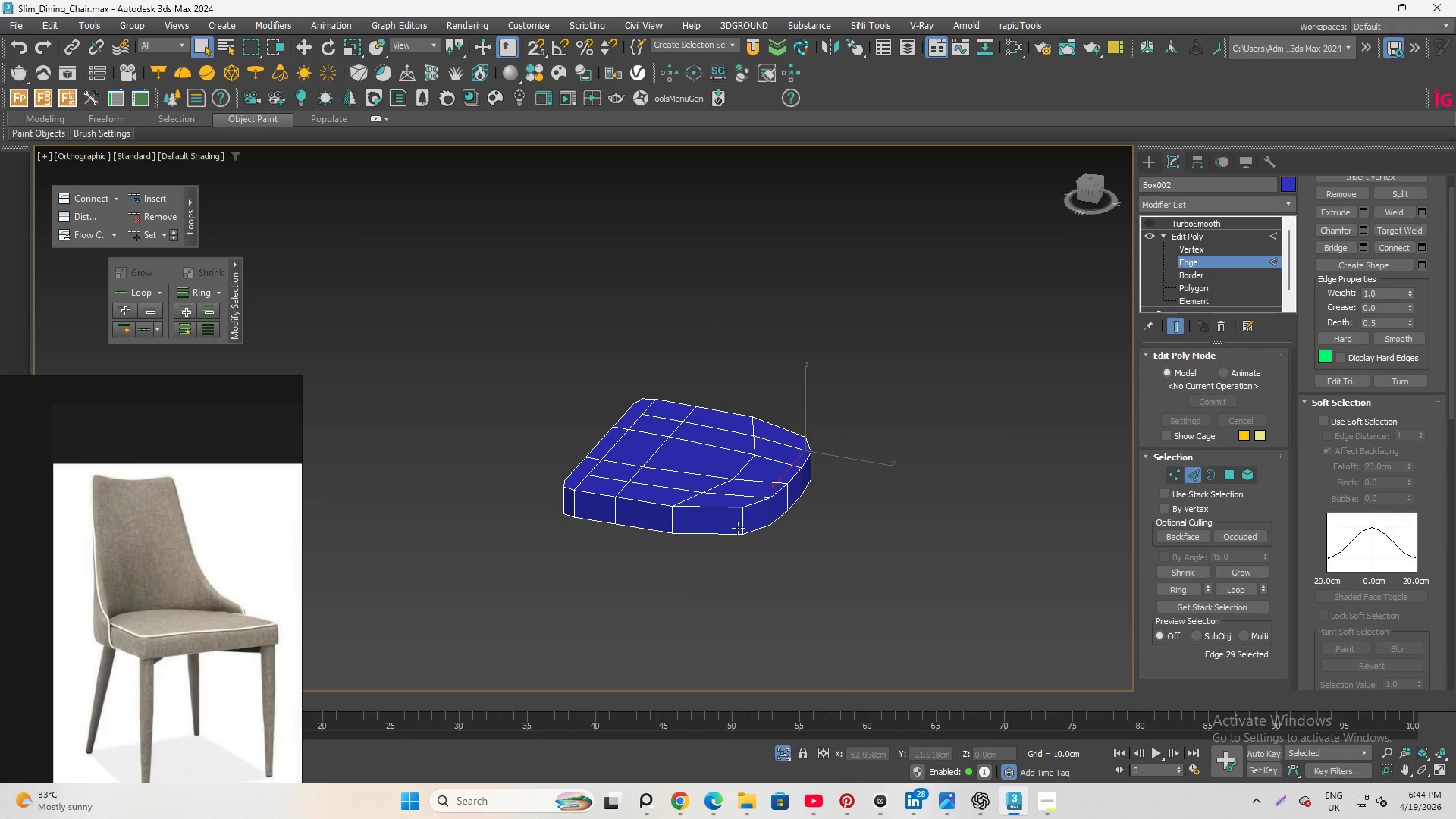 
scroll: coordinate [758, 514], scroll_direction: up, amount: 2.0
 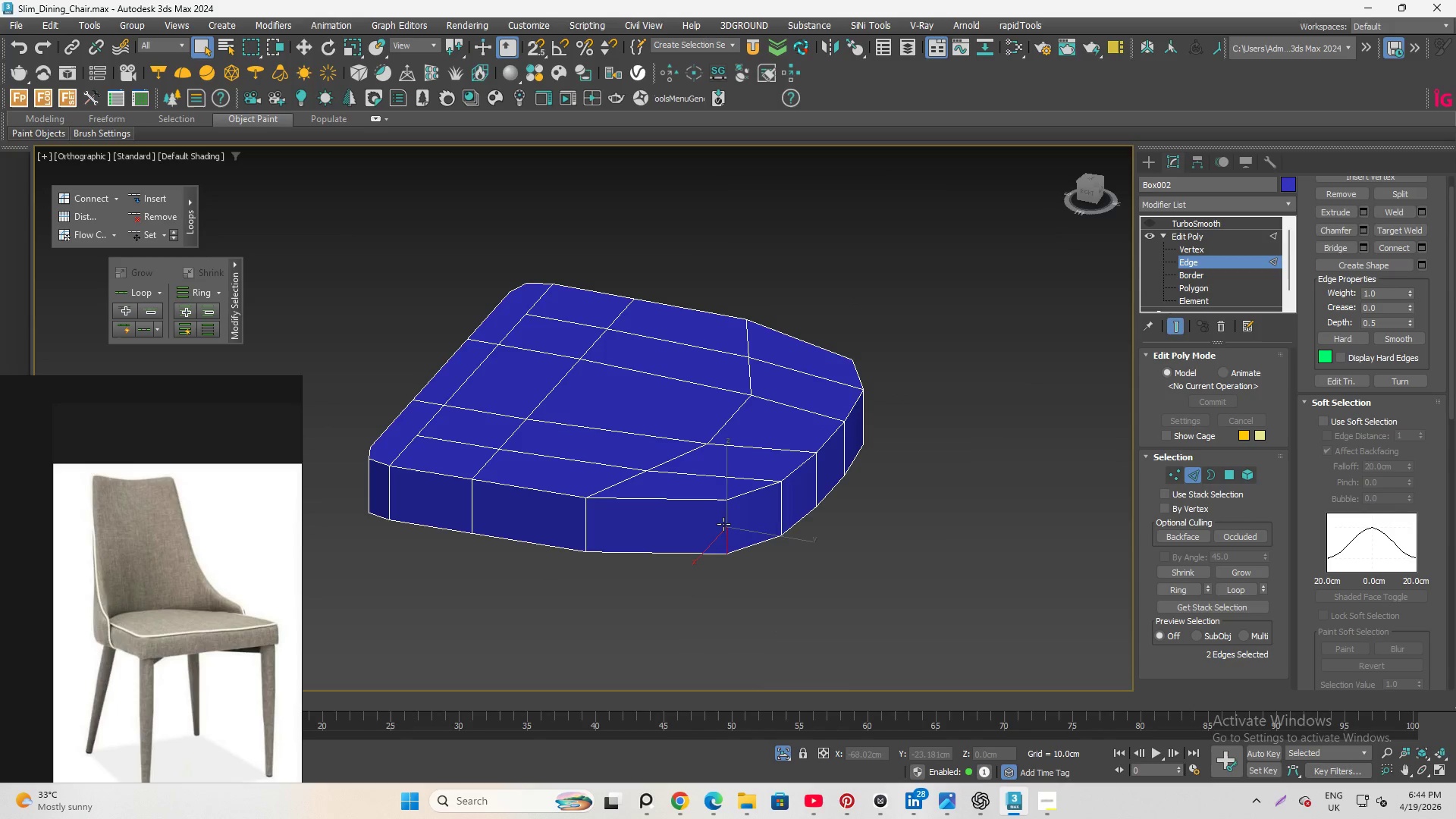 
hold_key(key=AltLeft, duration=1.44)
 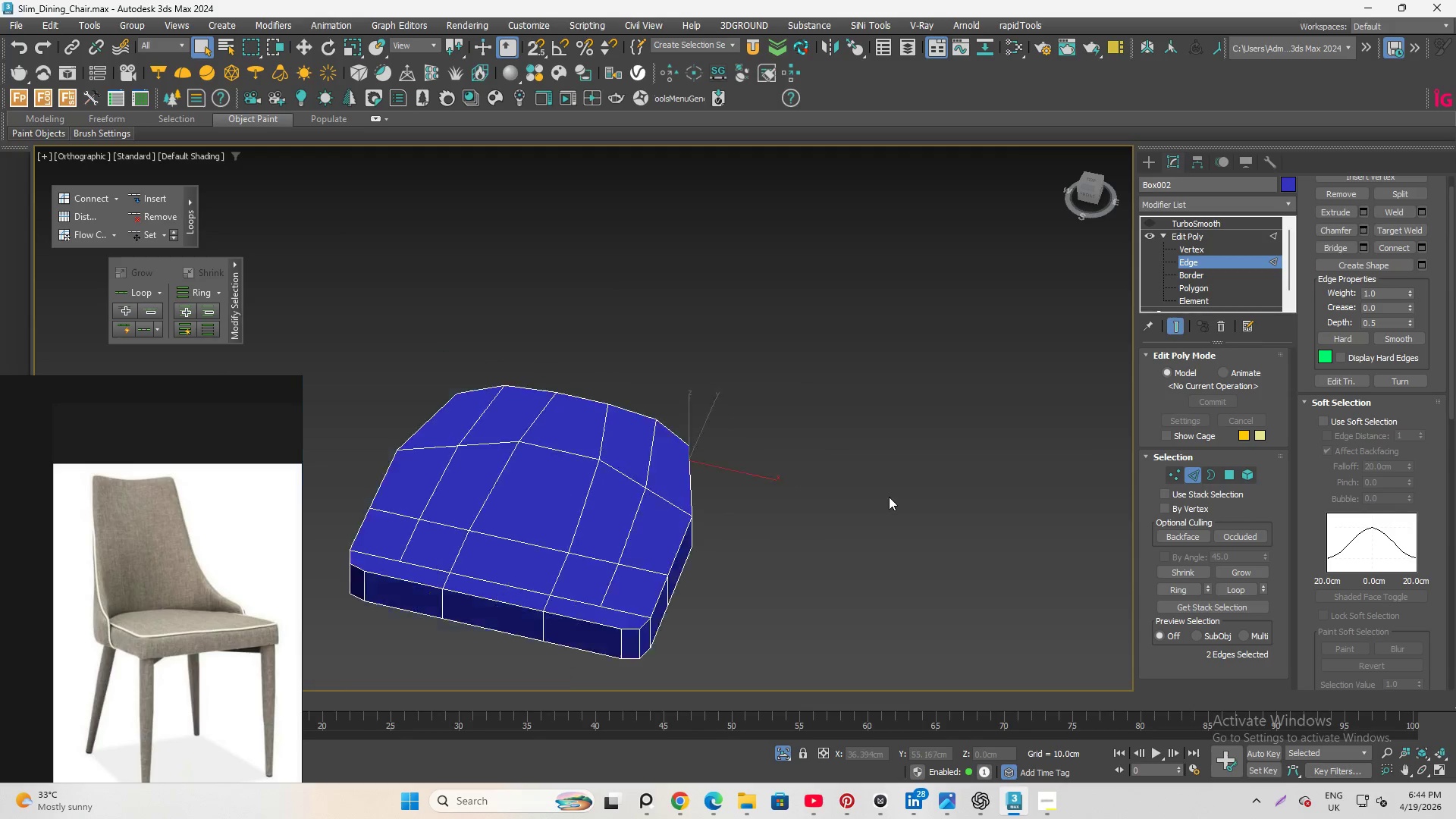 
scroll: coordinate [889, 497], scroll_direction: down, amount: 3.0
 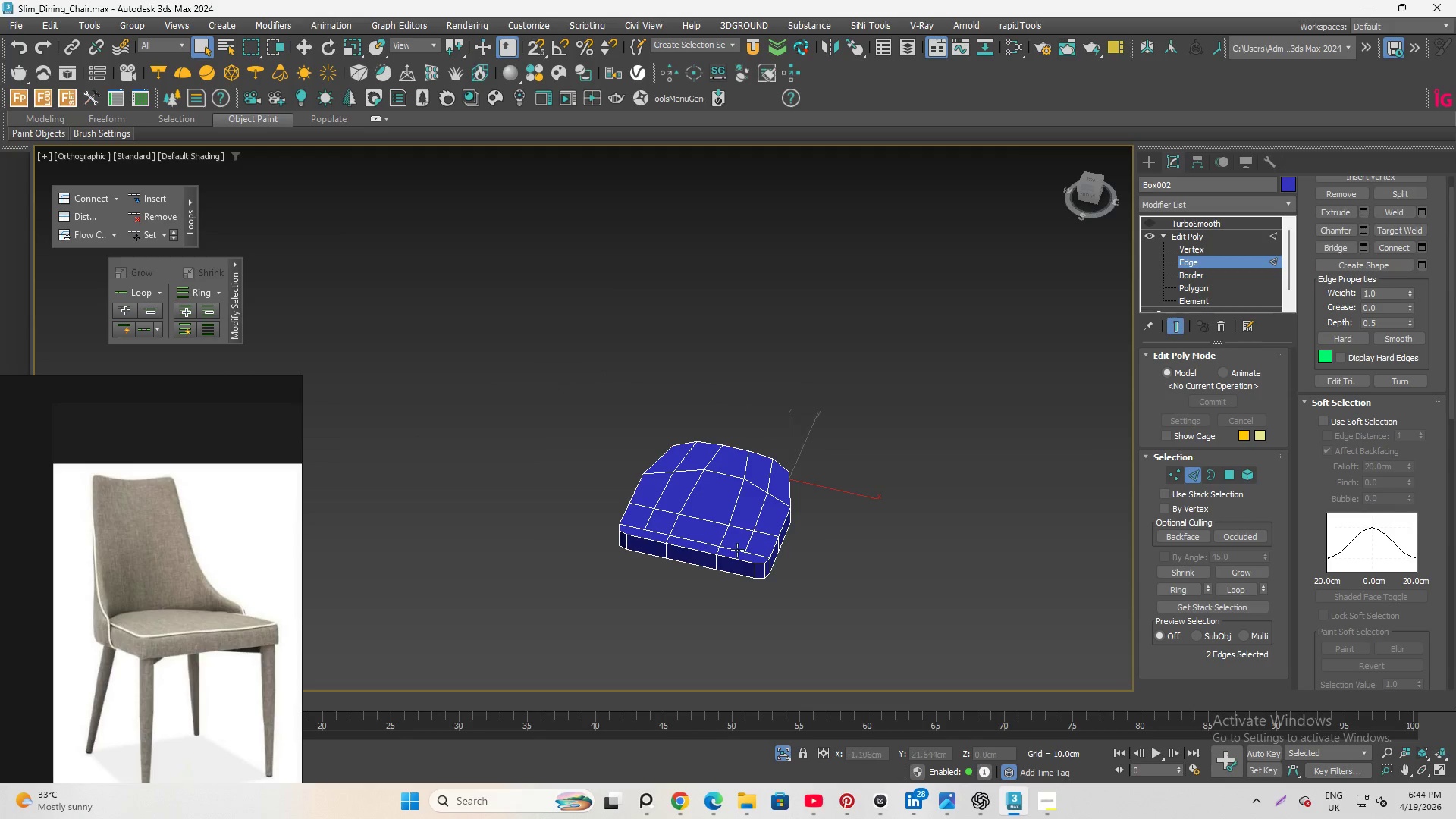 
hold_key(key=AltLeft, duration=0.75)
 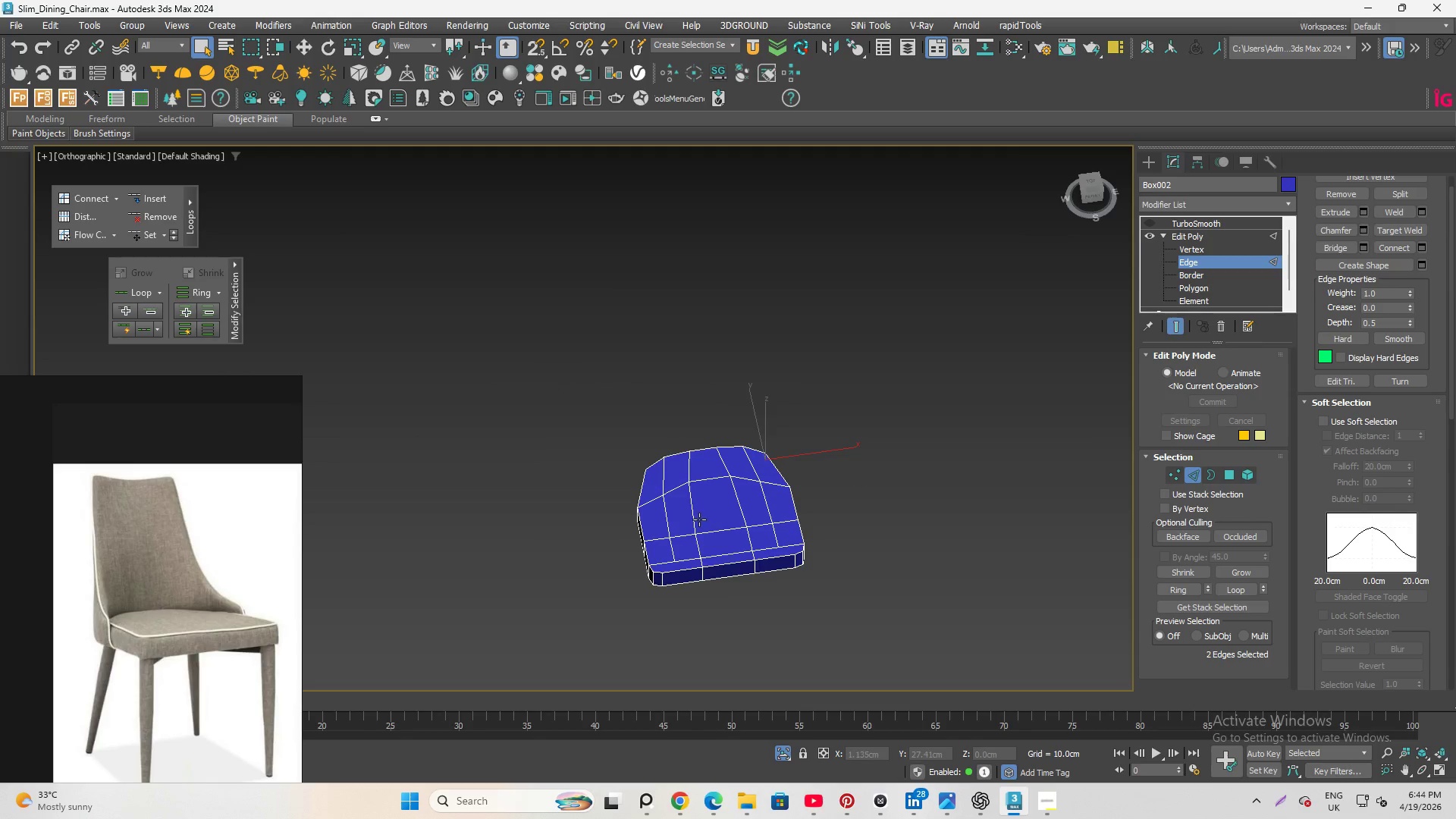 
hold_key(key=AltLeft, duration=0.69)
 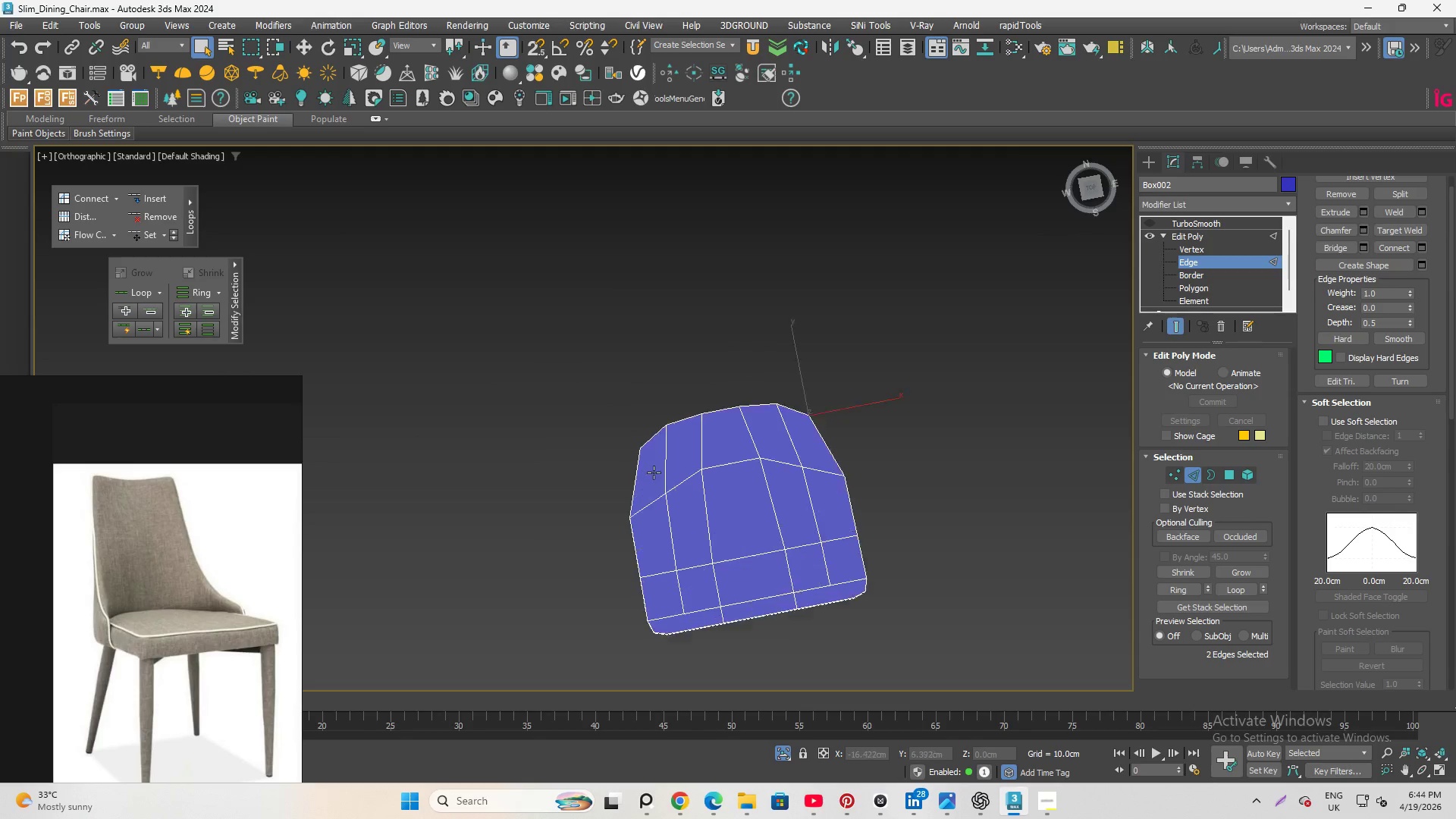 
scroll: coordinate [653, 472], scroll_direction: up, amount: 3.0
 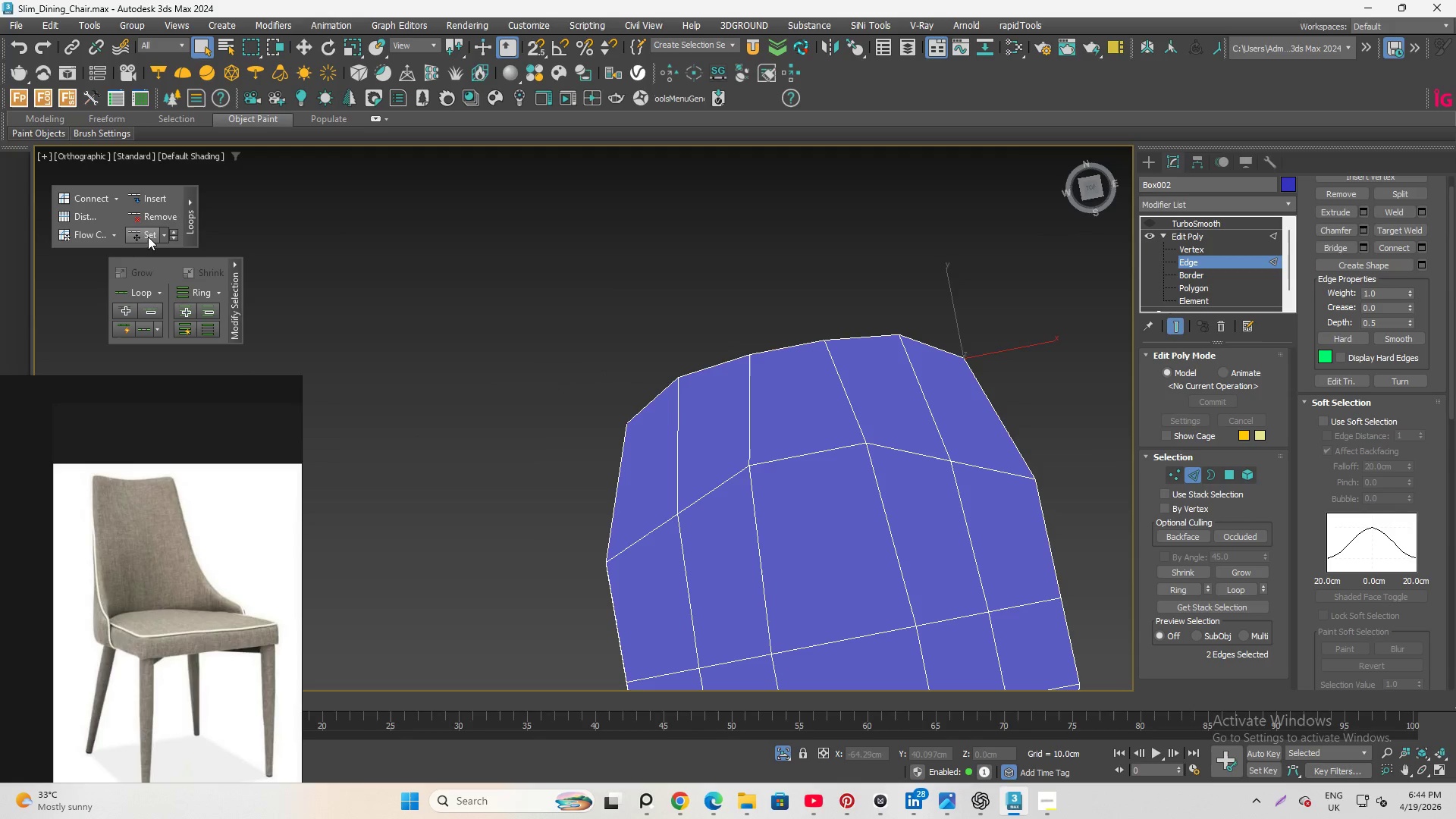 
left_click([145, 233])
 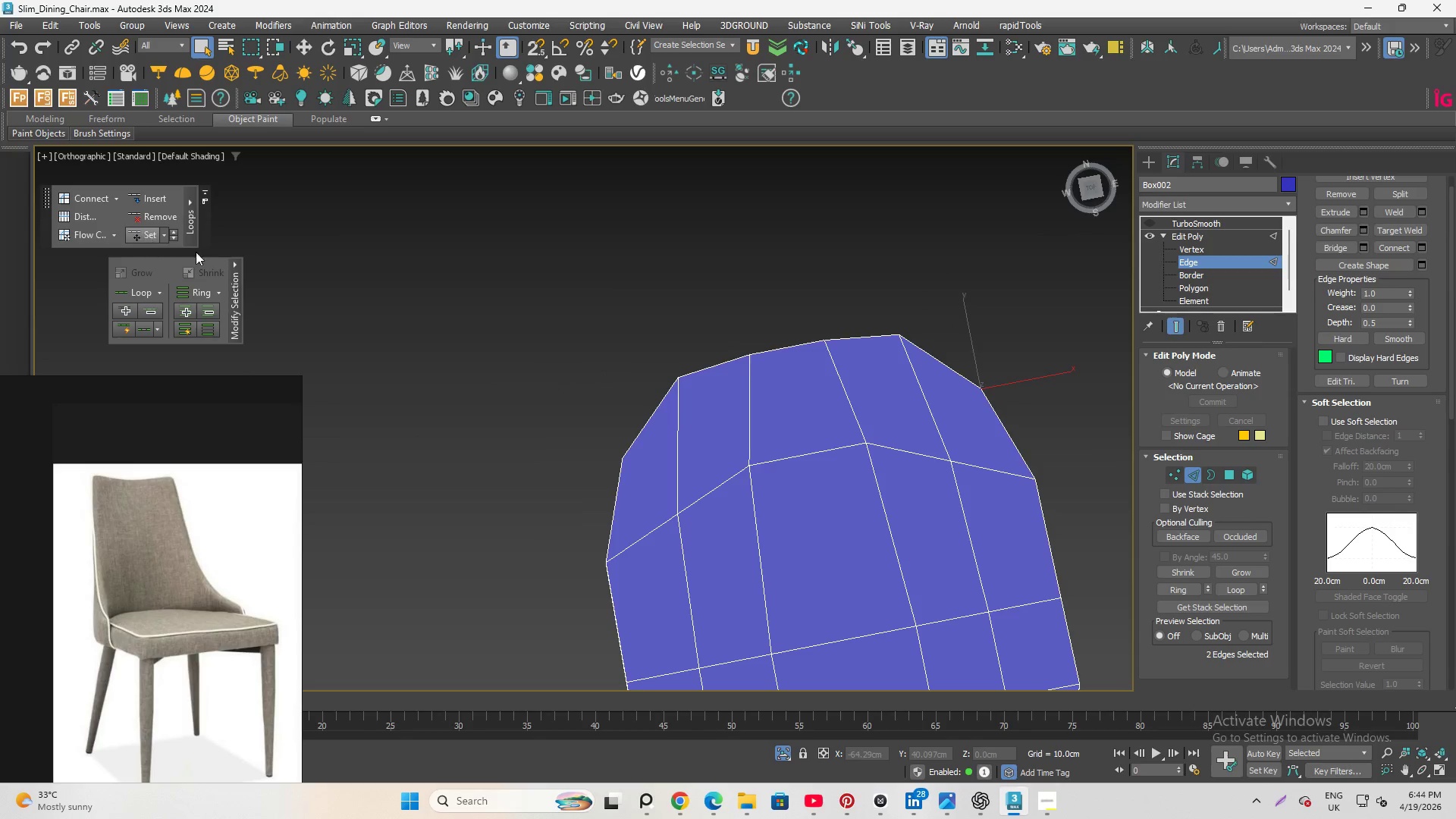 
hold_key(key=AltLeft, duration=1.16)
 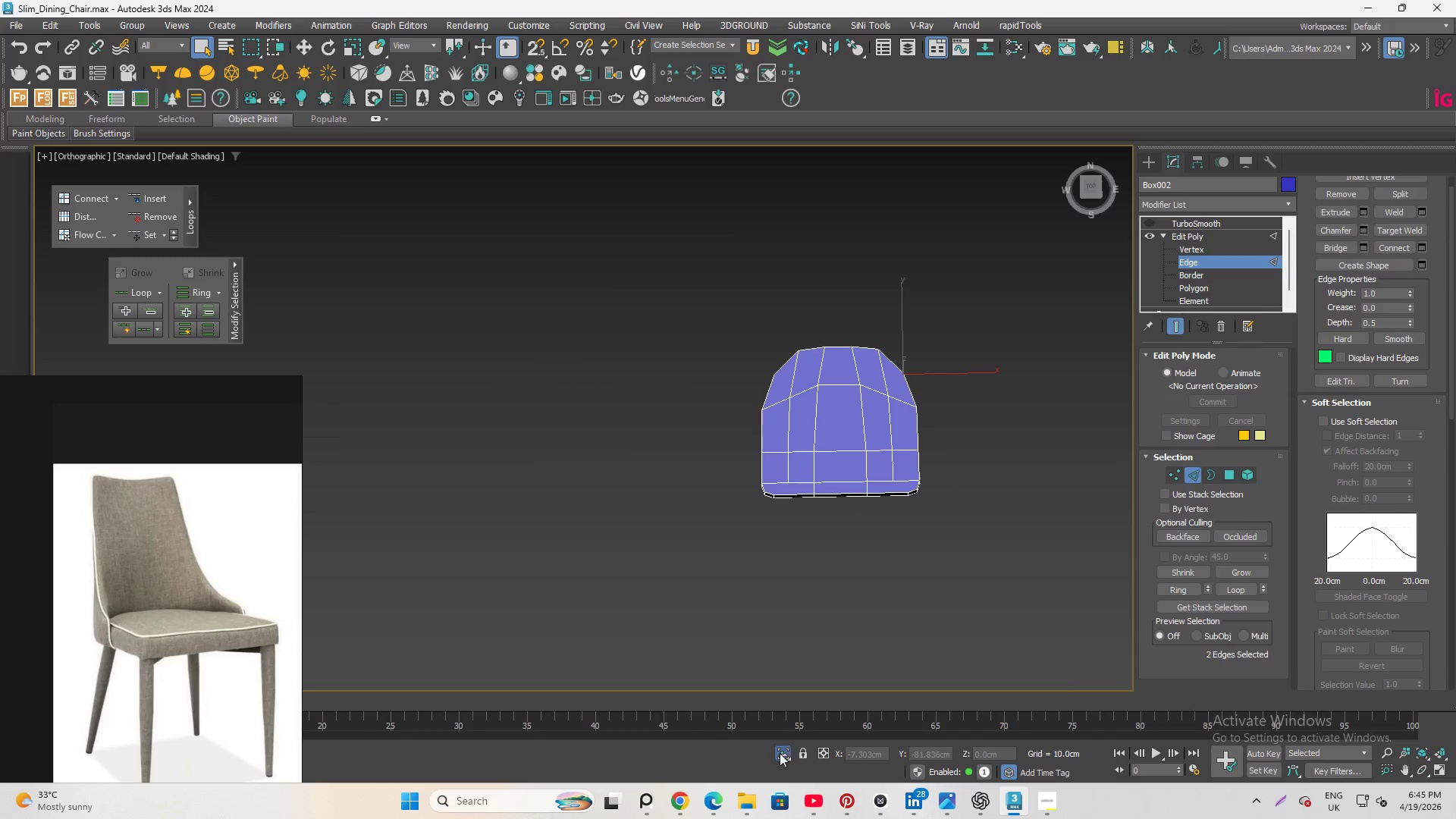 
scroll: coordinate [810, 386], scroll_direction: down, amount: 3.0
 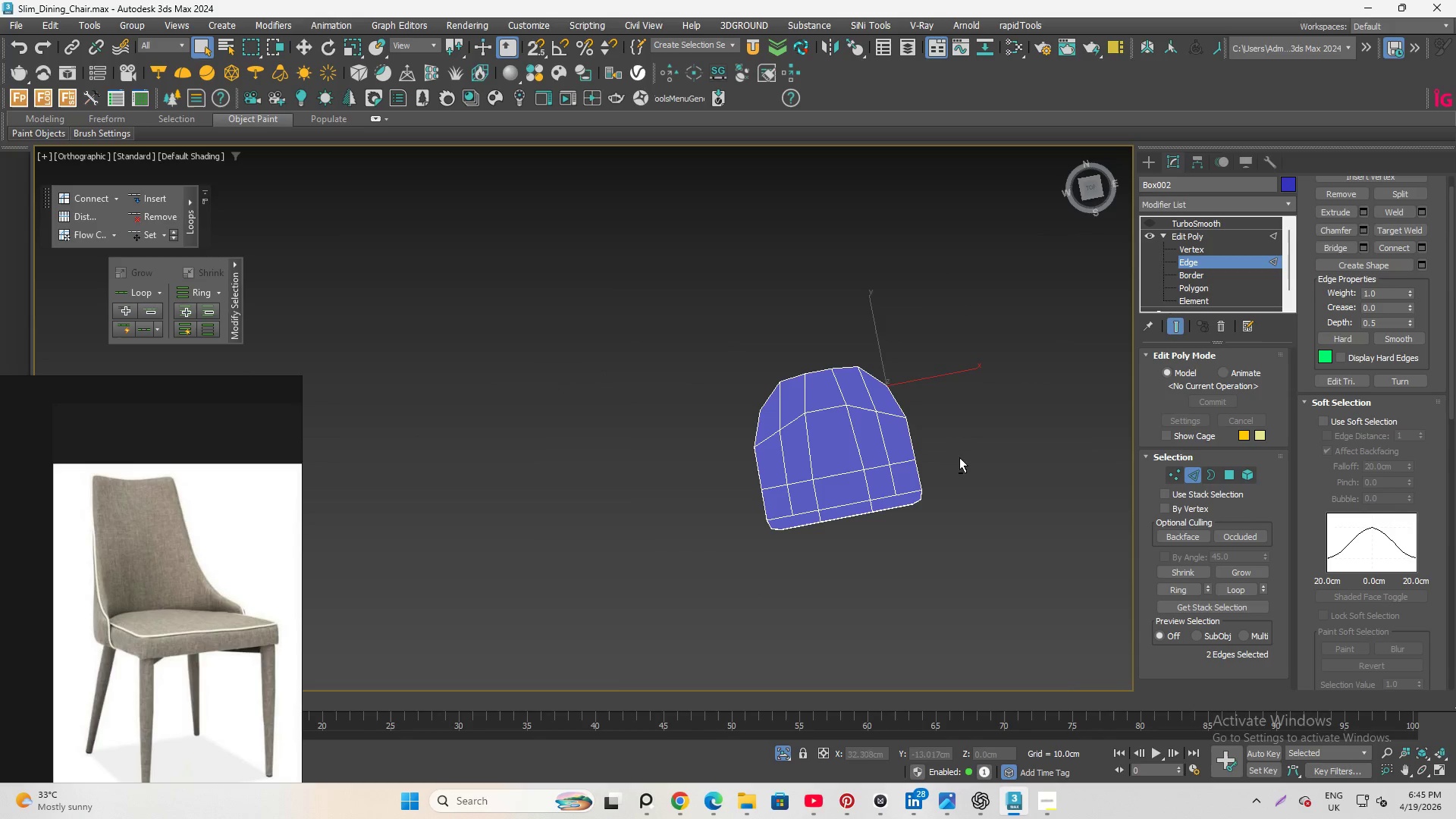 
left_click([782, 753])
 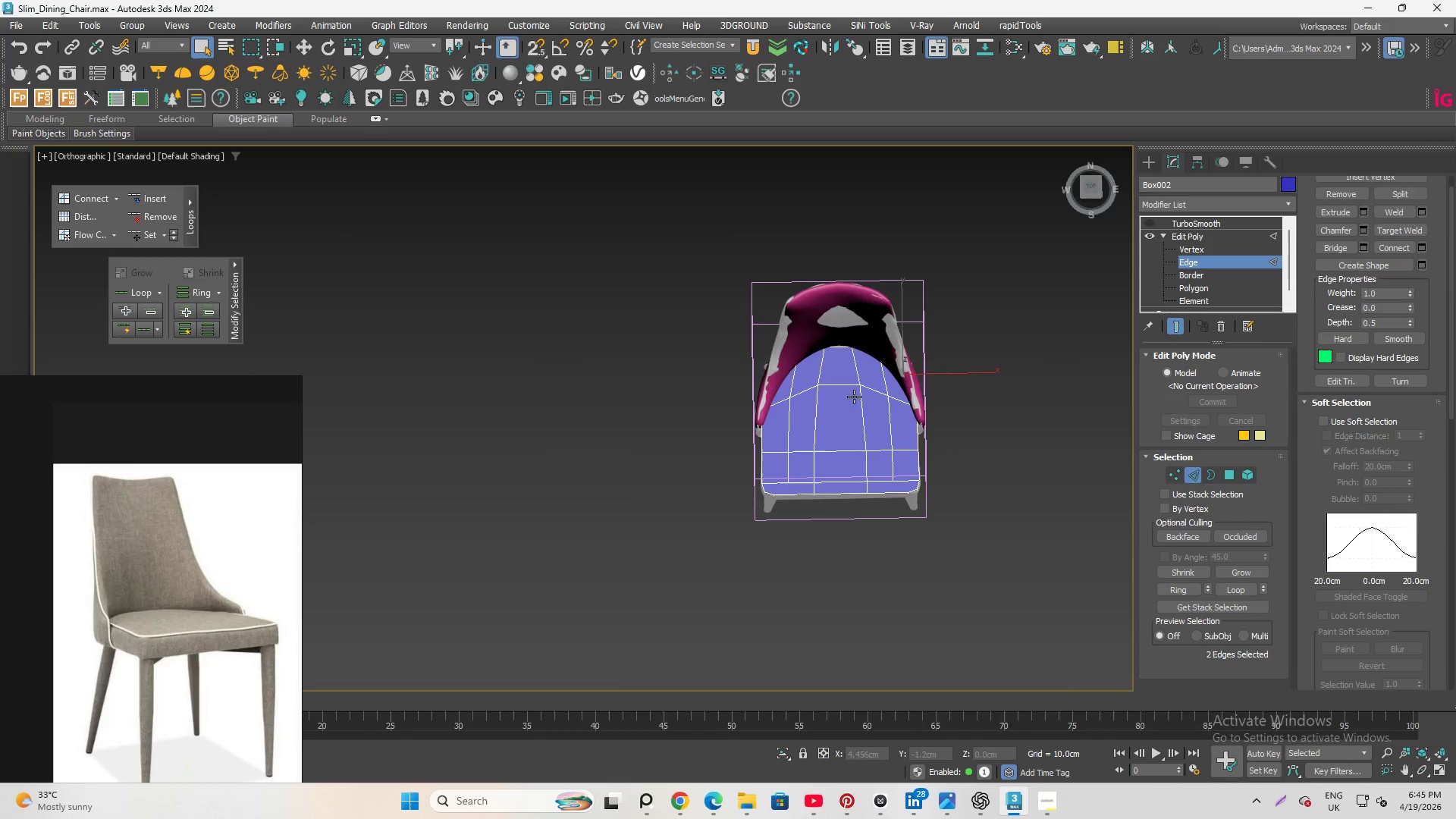 
hold_key(key=AltLeft, duration=2.08)
 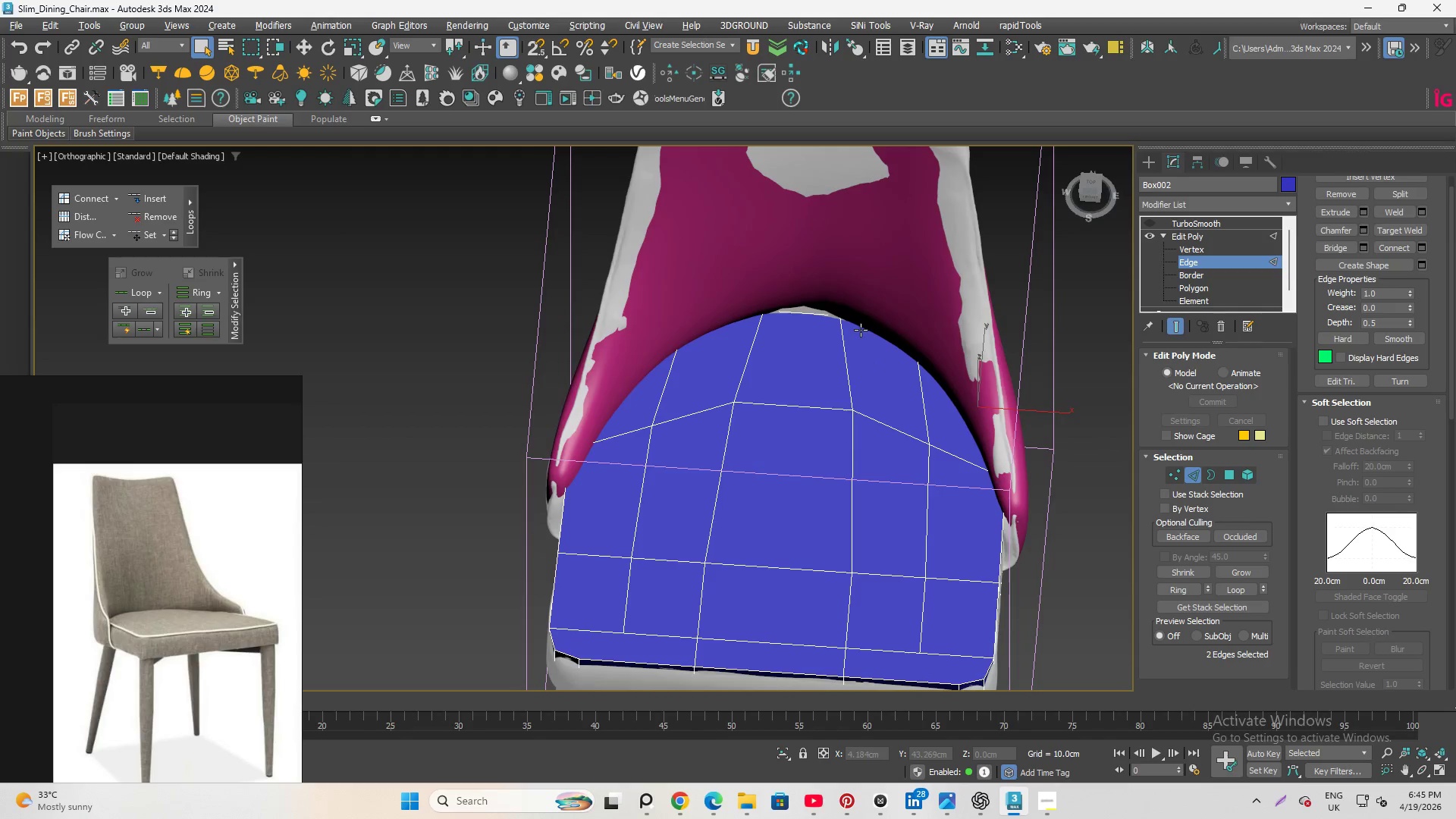 
scroll: coordinate [861, 366], scroll_direction: up, amount: 3.0
 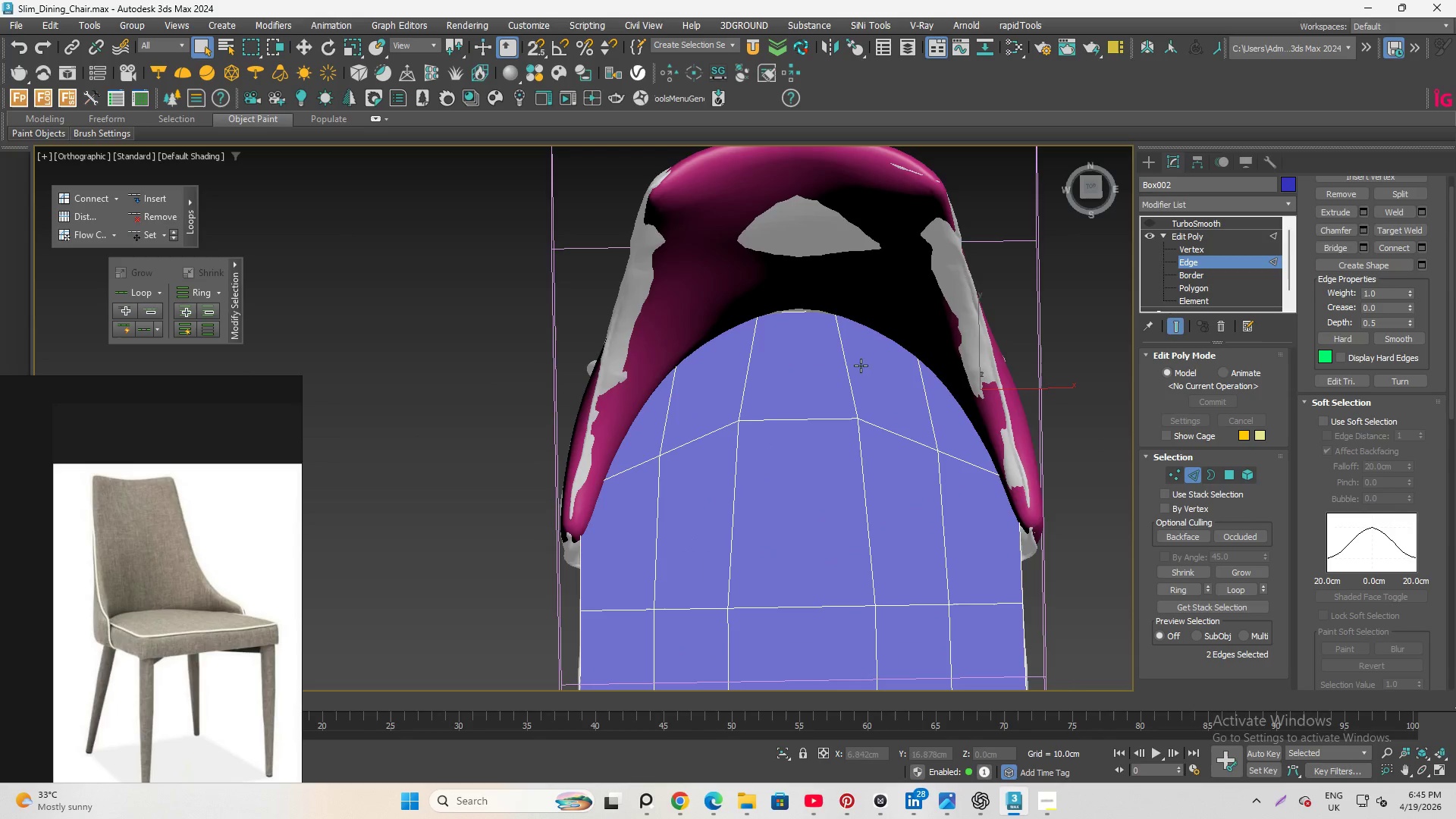 
key(Alt+Q)
 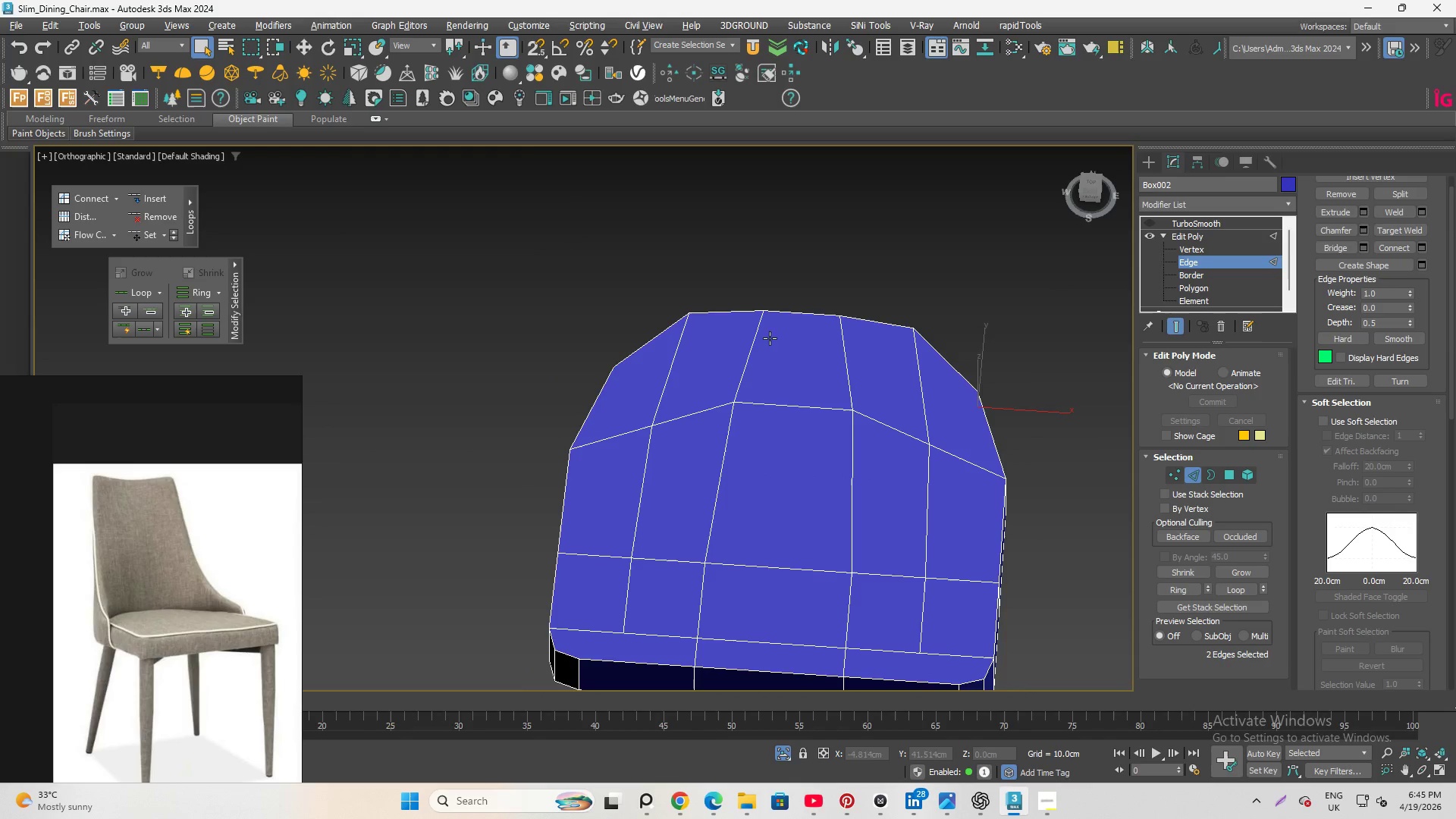 
hold_key(key=AltLeft, duration=0.67)
 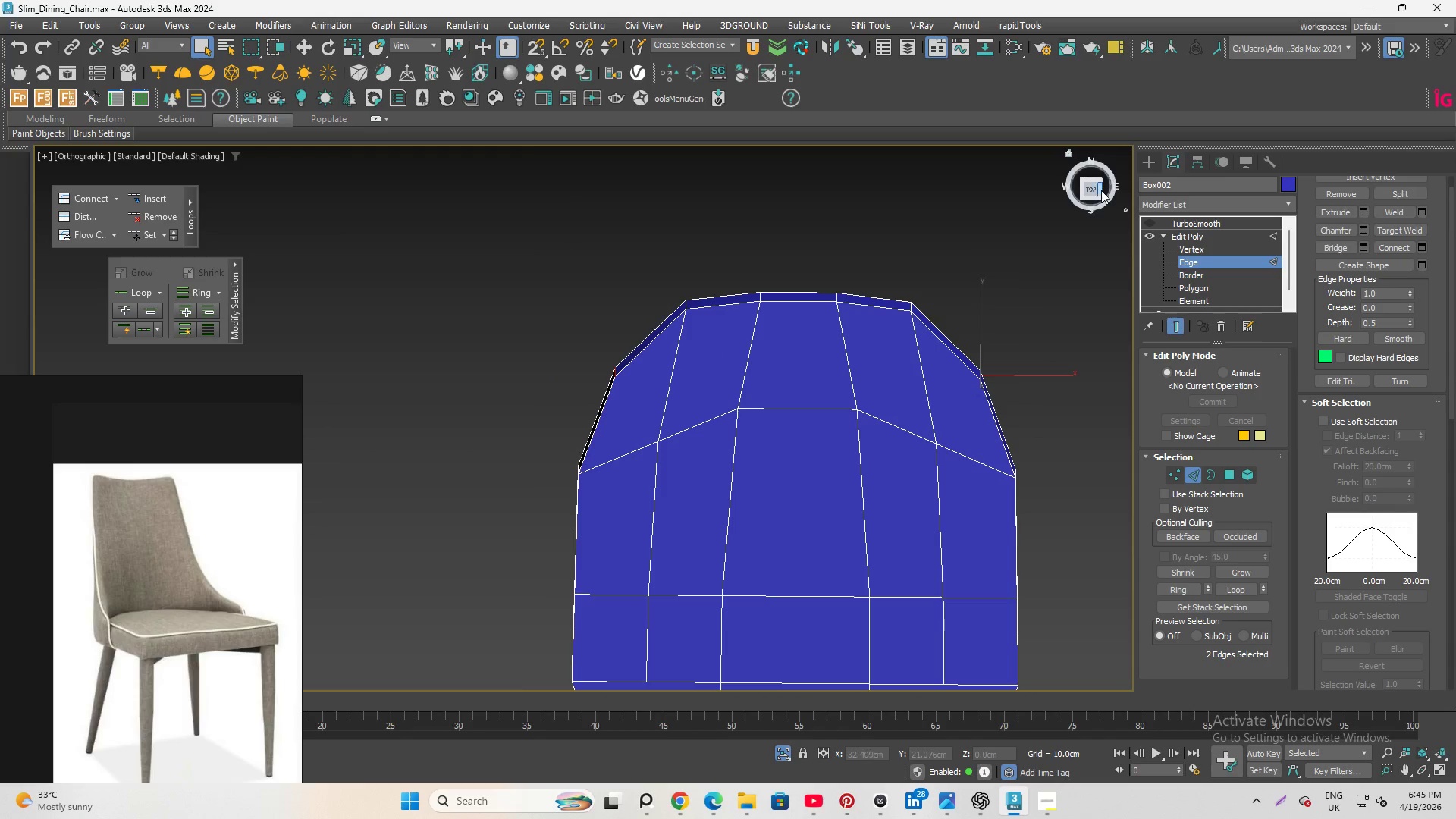 
left_click([1094, 193])
 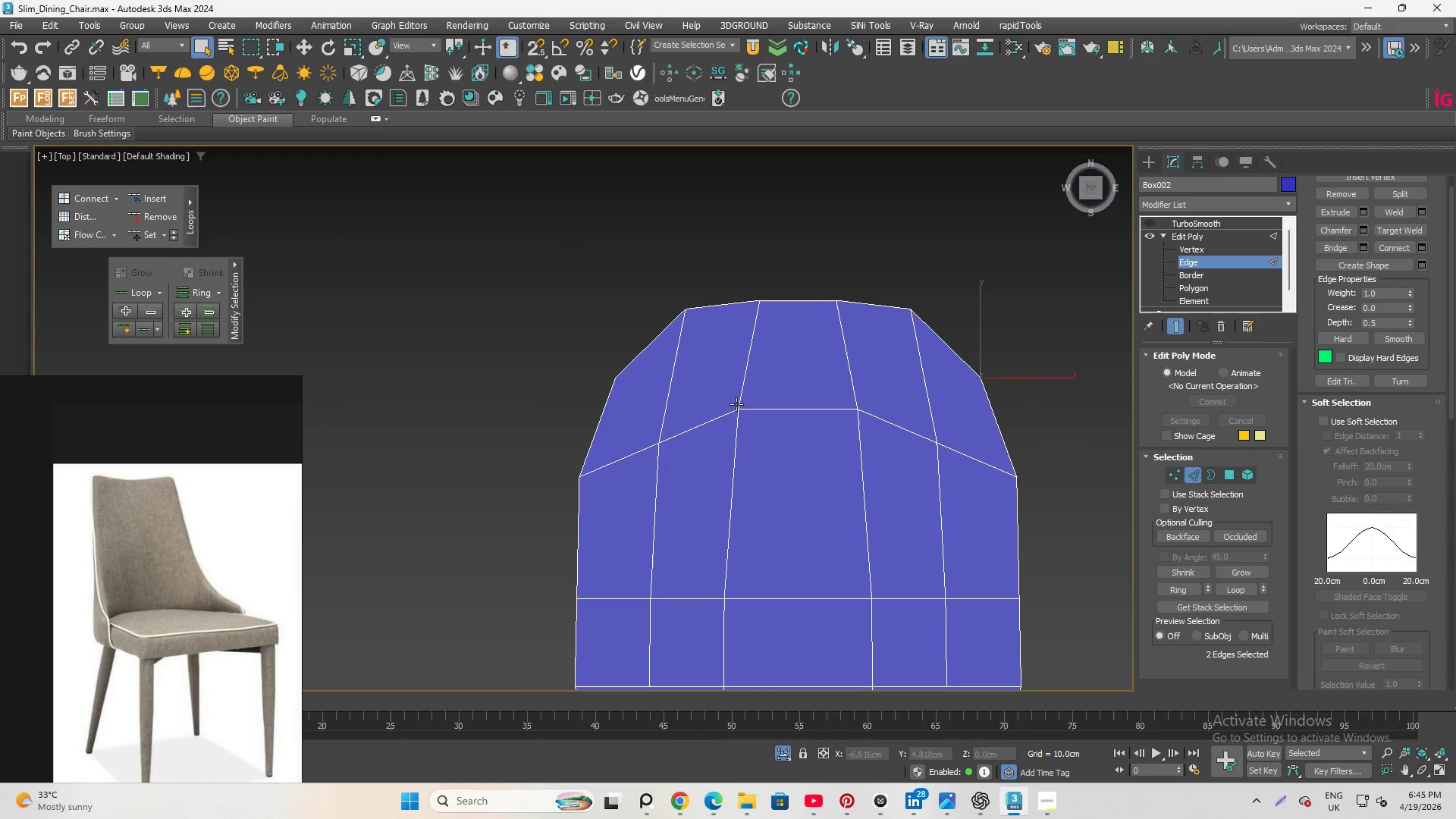 
scroll: coordinate [778, 384], scroll_direction: up, amount: 1.0
 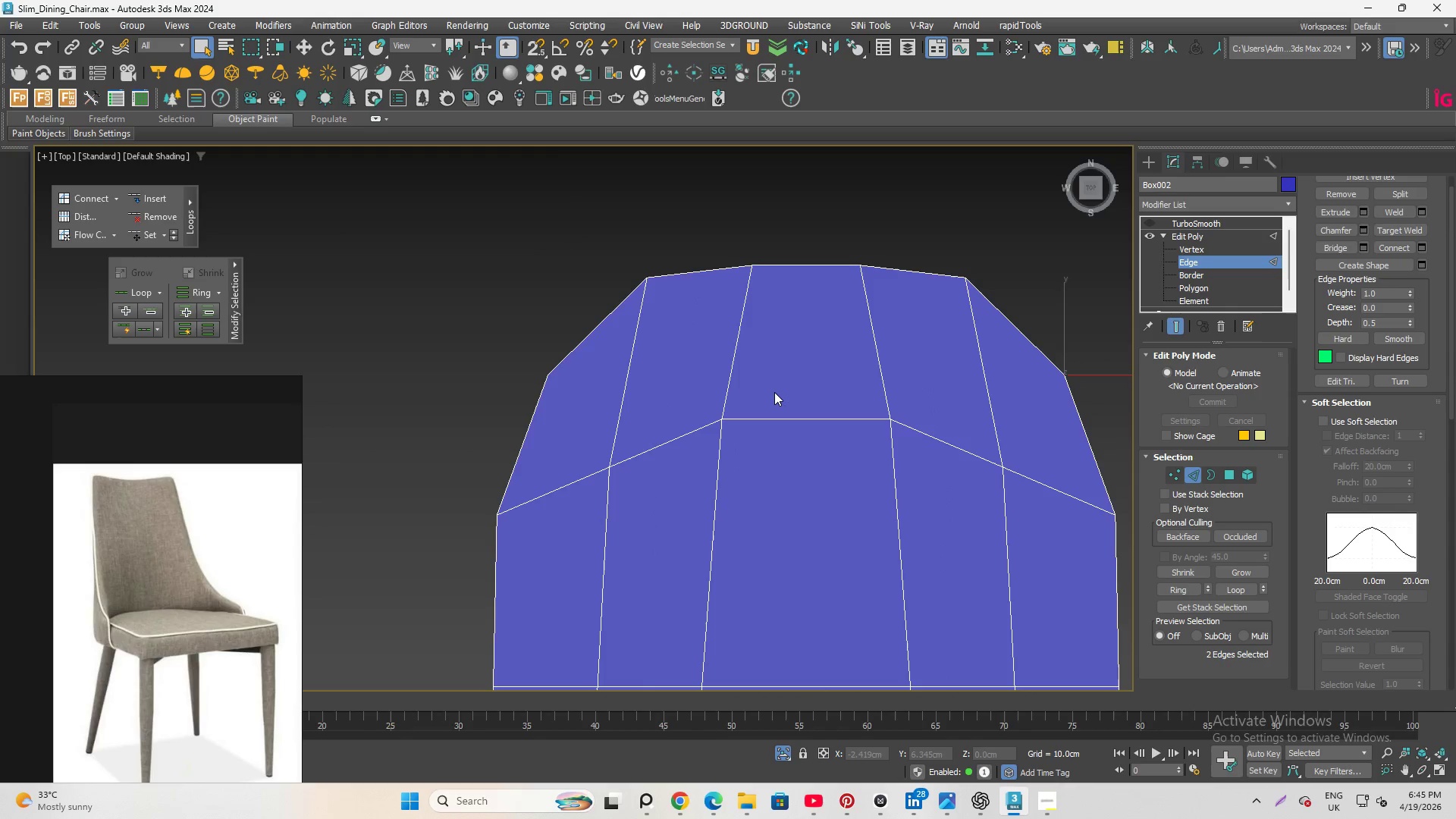 
left_click_drag(start_coordinate=[774, 392], to_coordinate=[807, 520])
 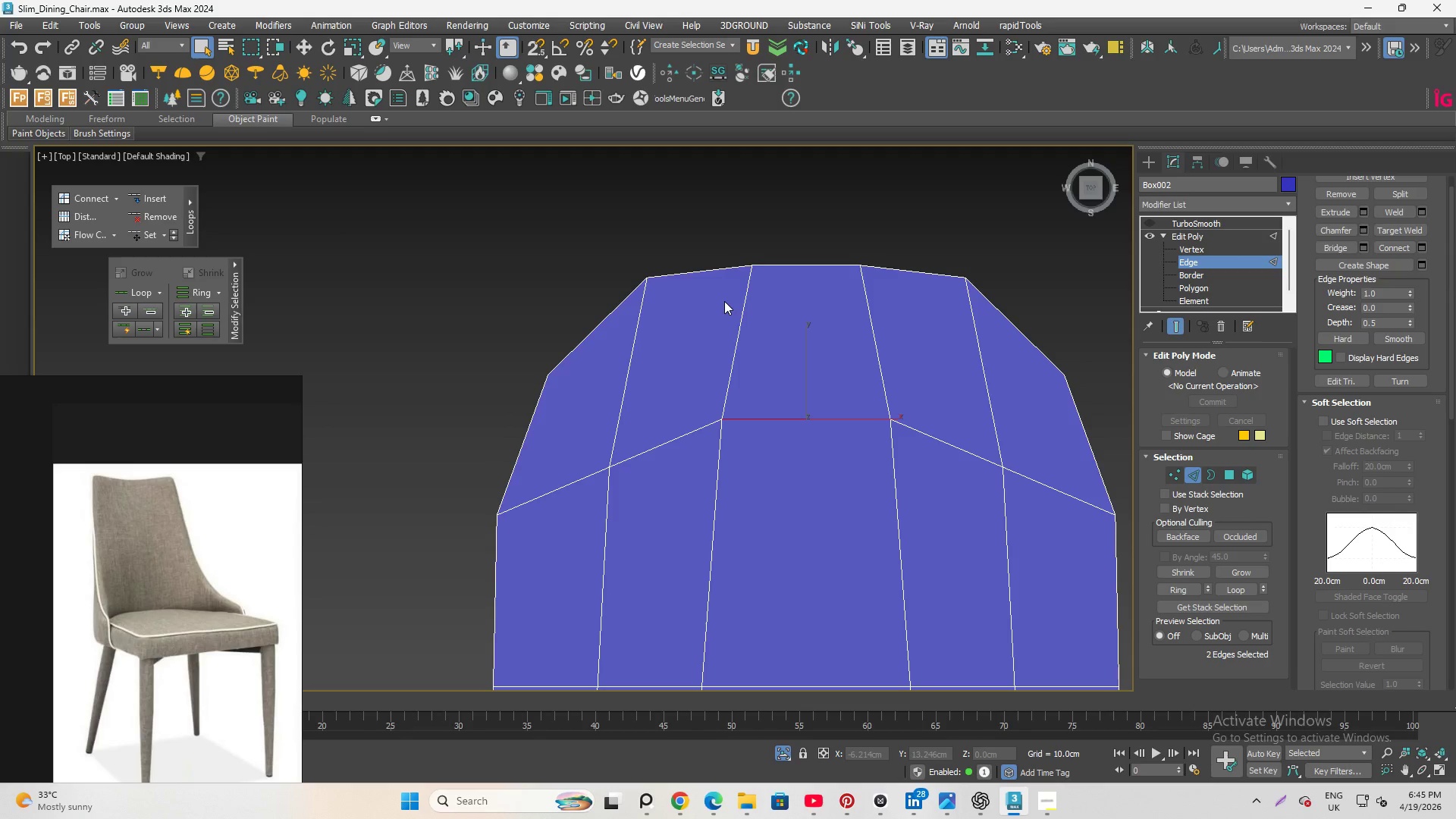 
scroll: coordinate [724, 309], scroll_direction: down, amount: 3.0
 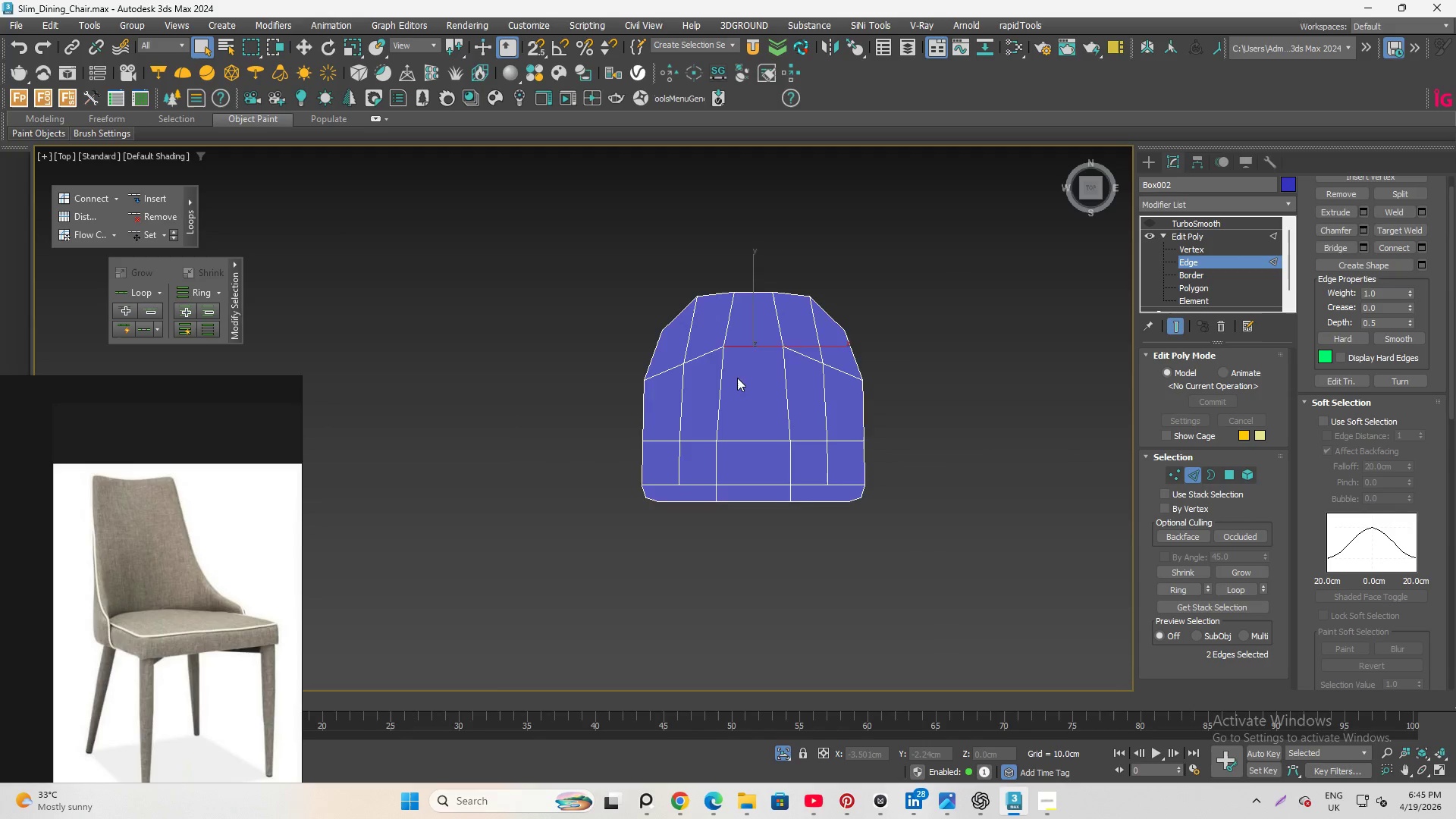 
scroll: coordinate [737, 384], scroll_direction: up, amount: 2.0
 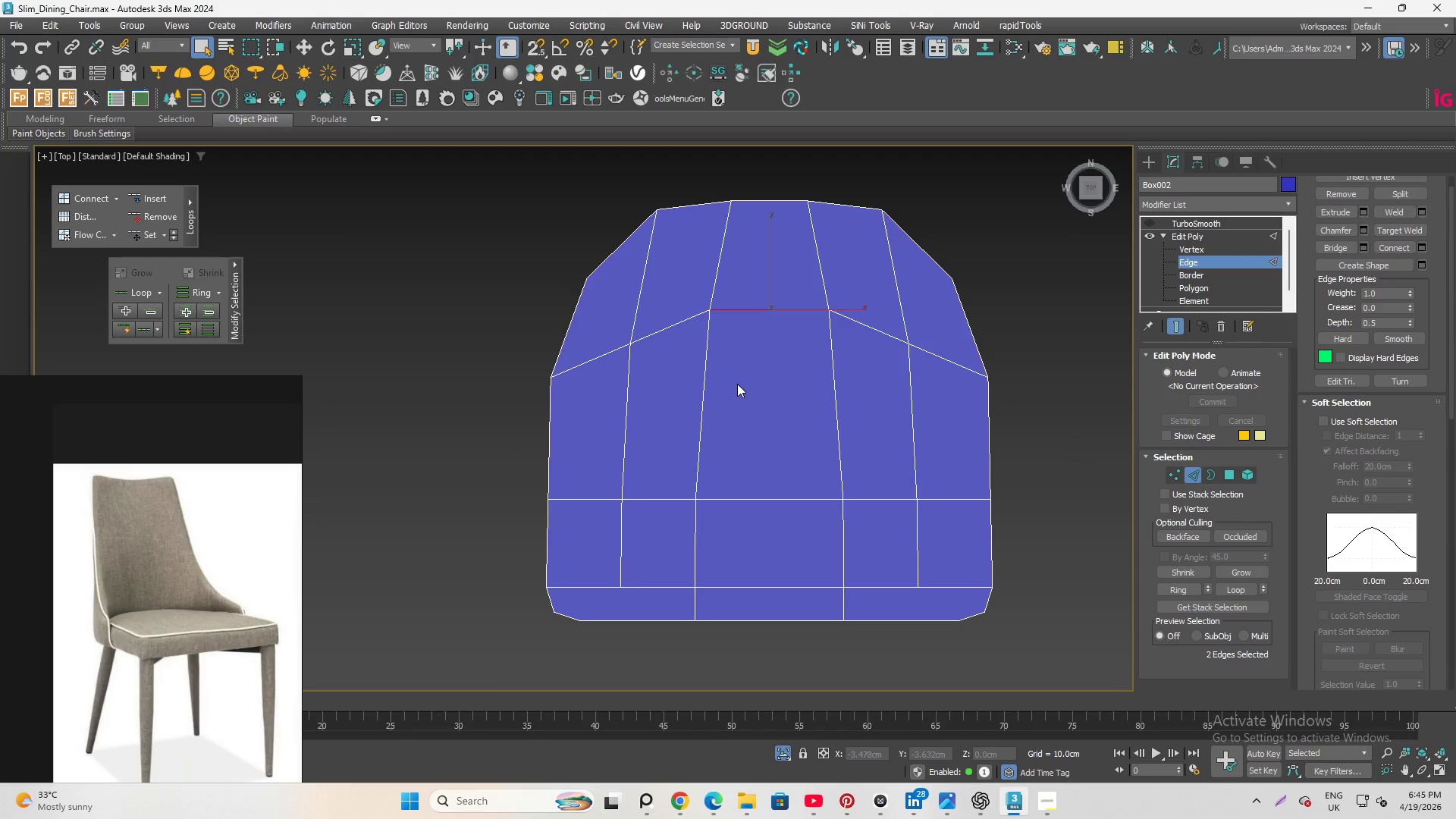 
key(W)
 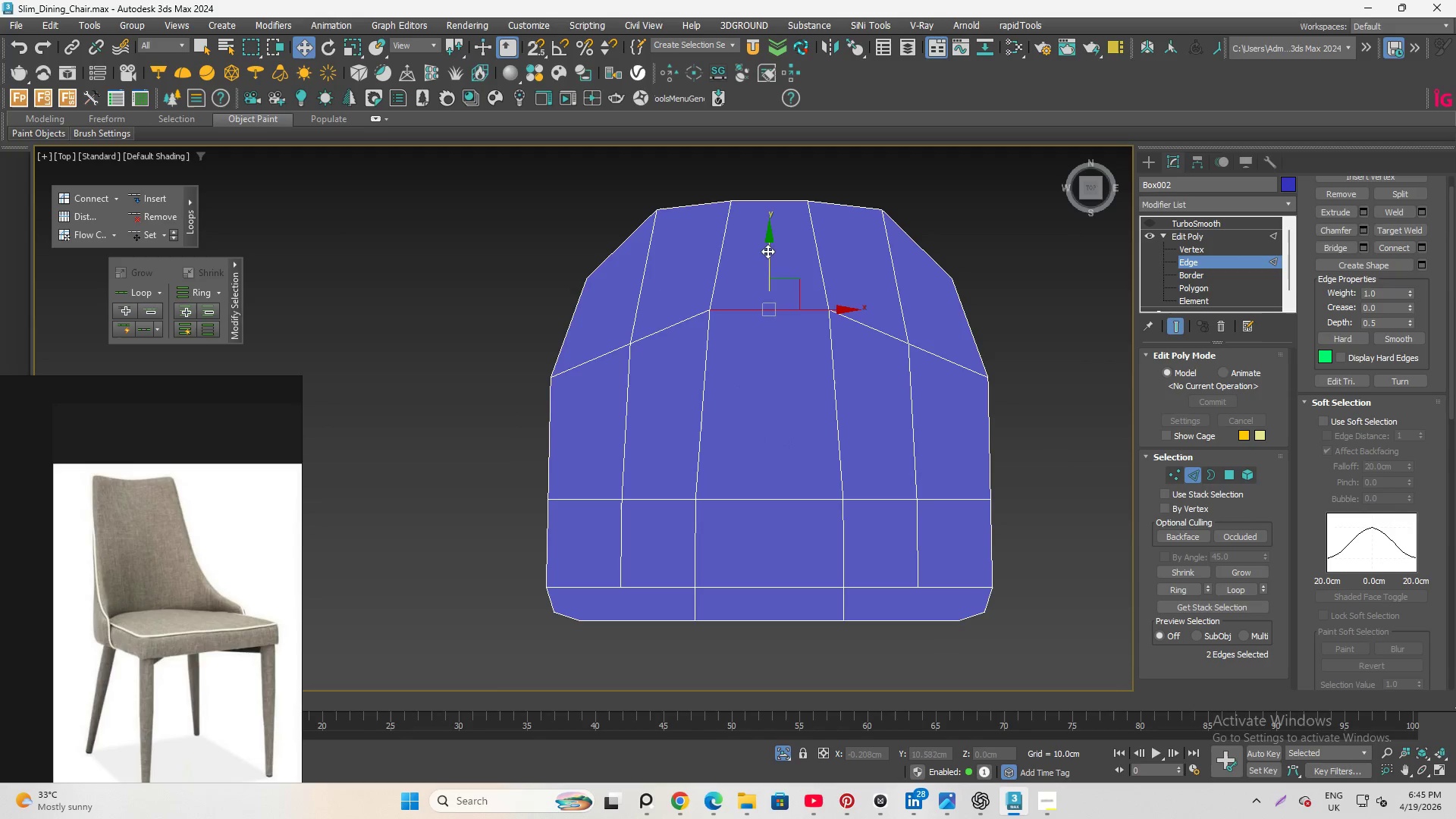 
left_click_drag(start_coordinate=[767, 250], to_coordinate=[771, 306])
 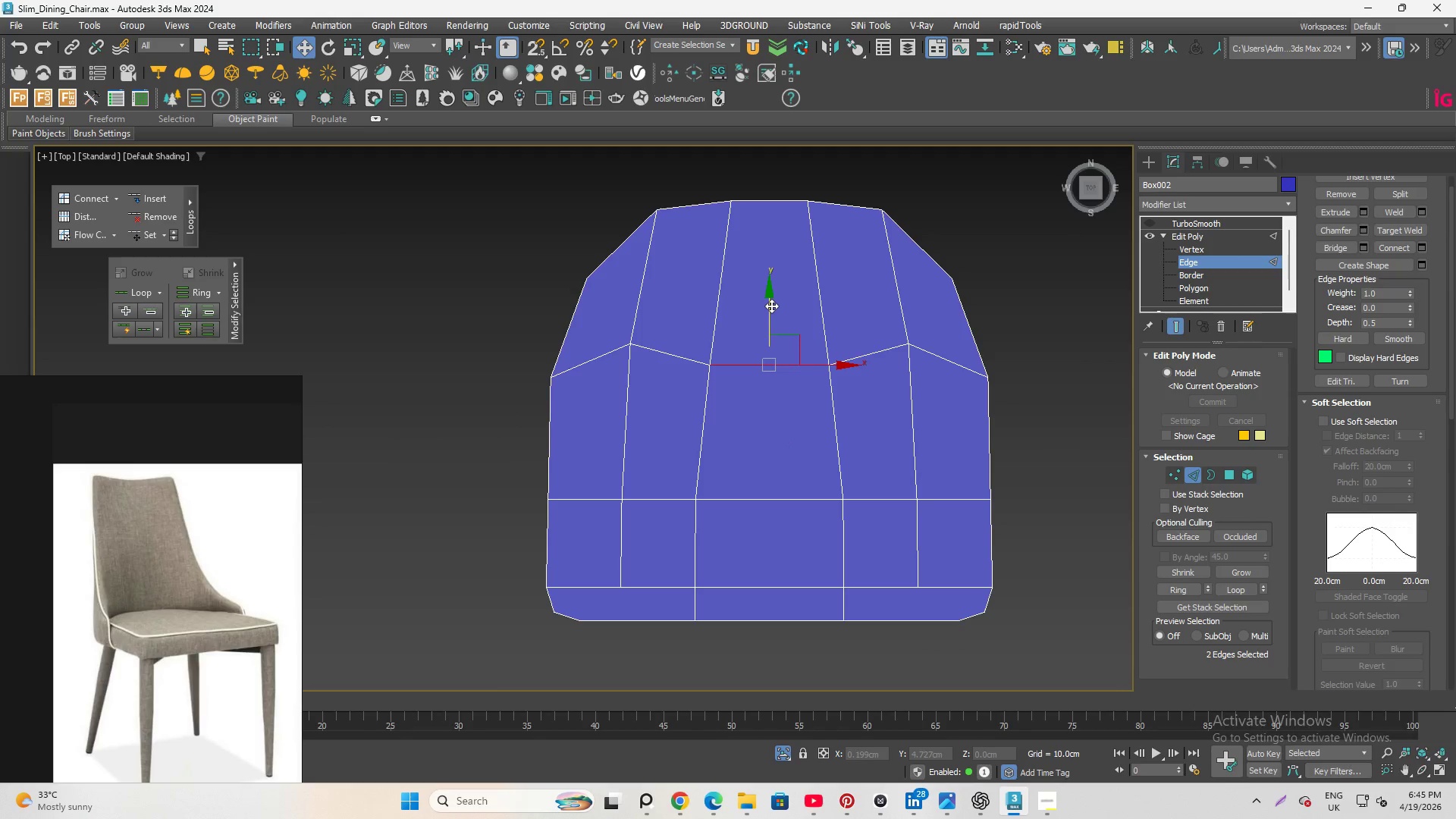 
key(Control+Z)
 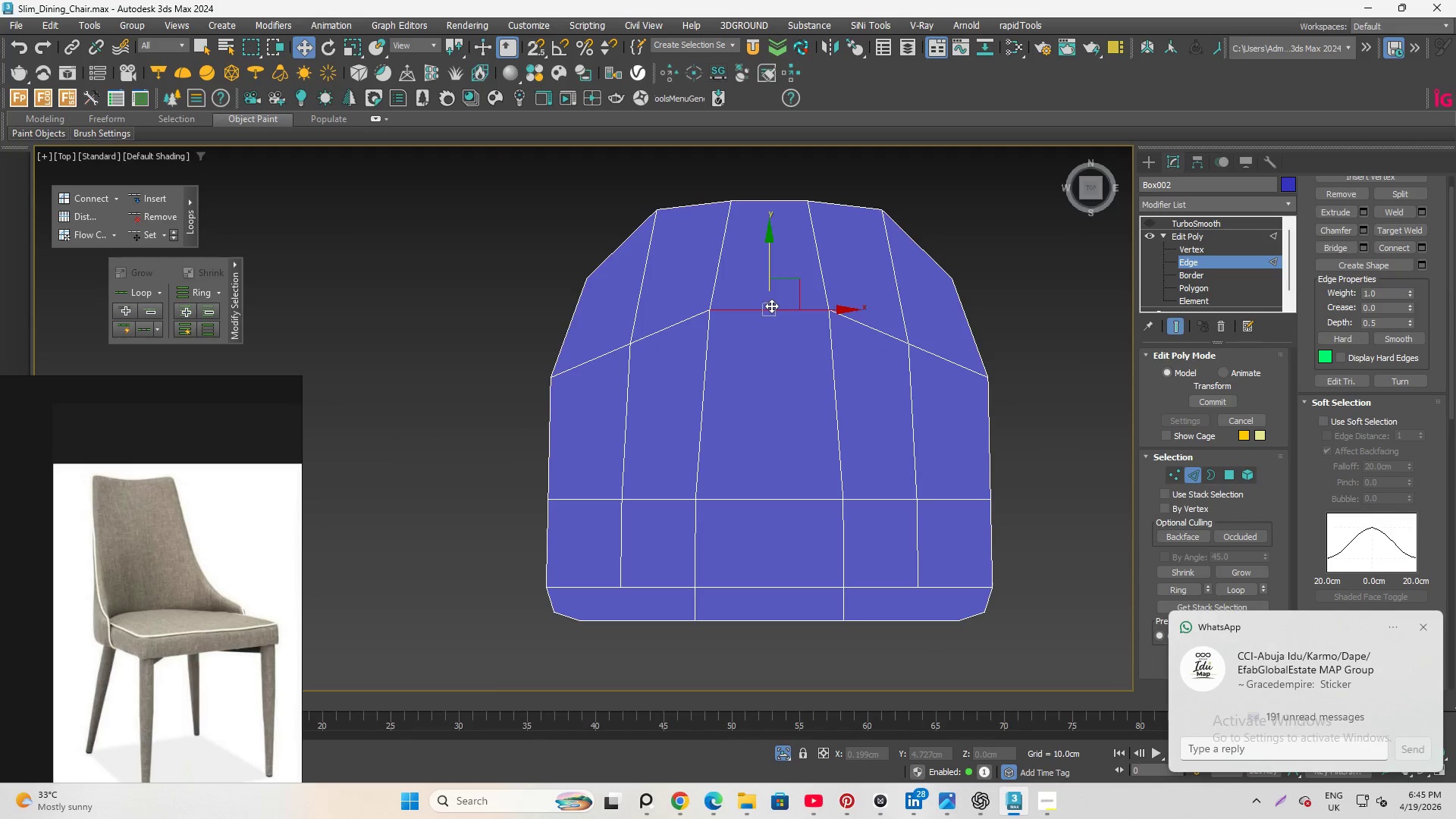 
key(Shift+X)
 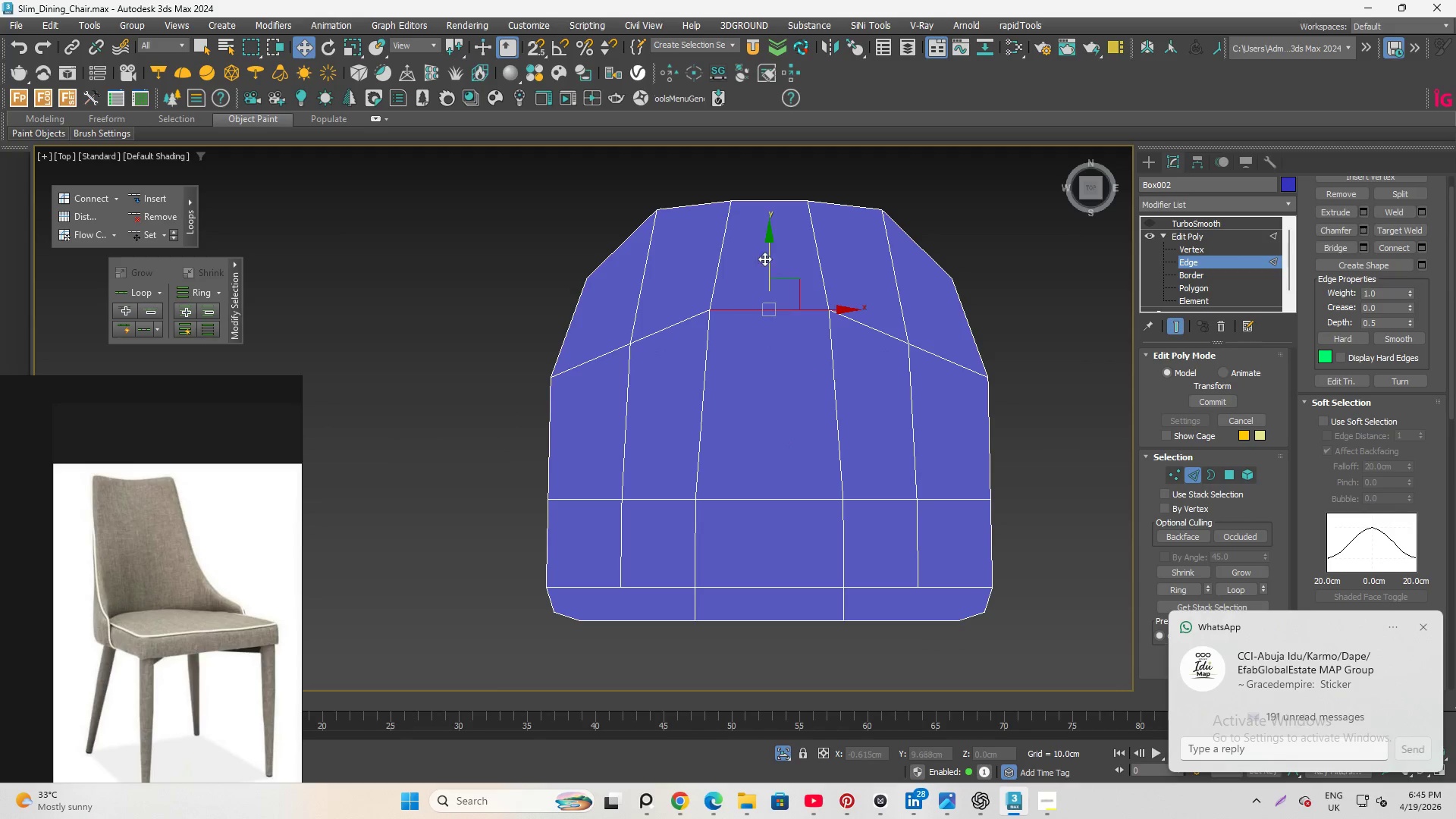 
left_click_drag(start_coordinate=[768, 254], to_coordinate=[555, 372])
 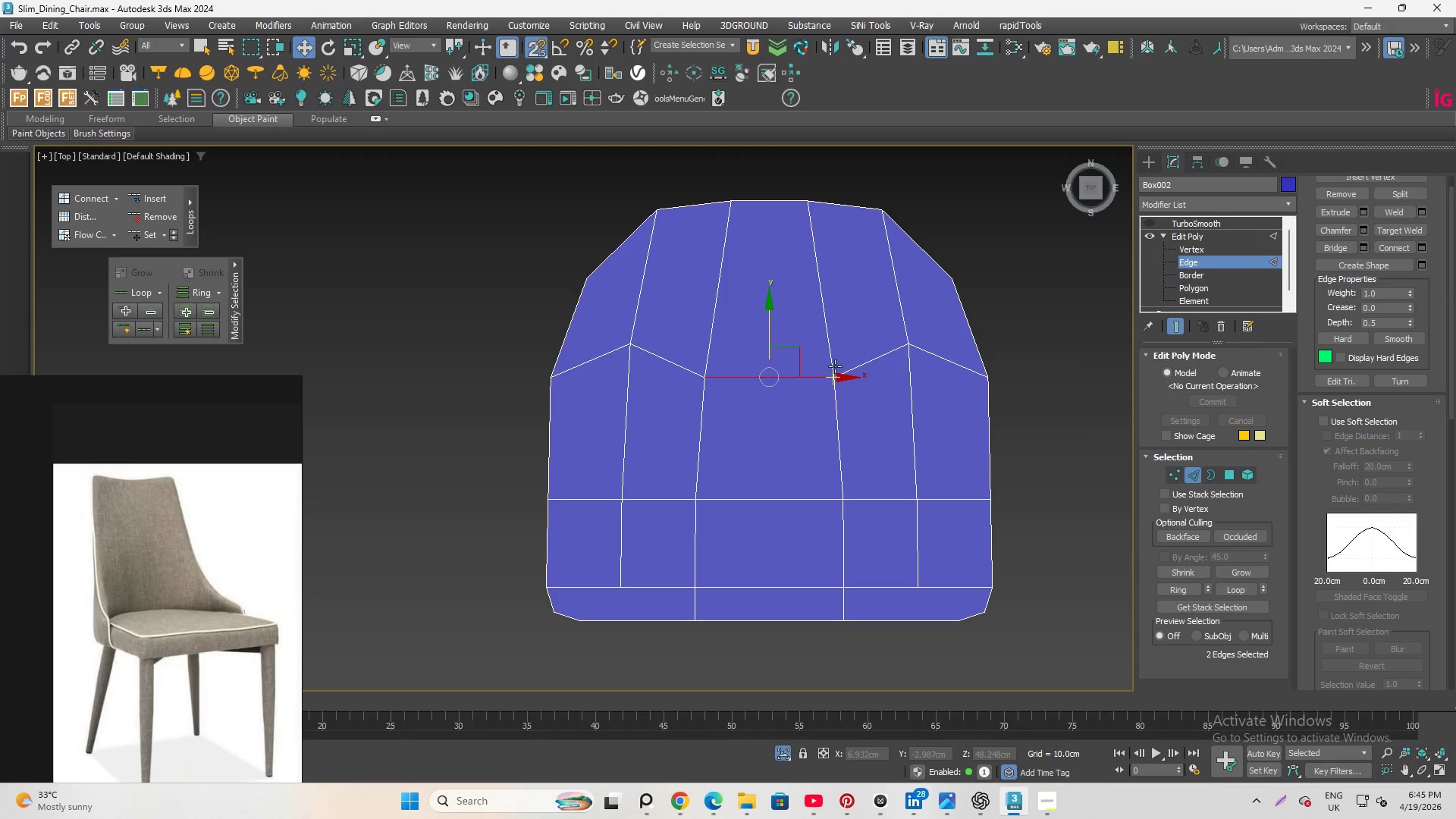 
key(S)
 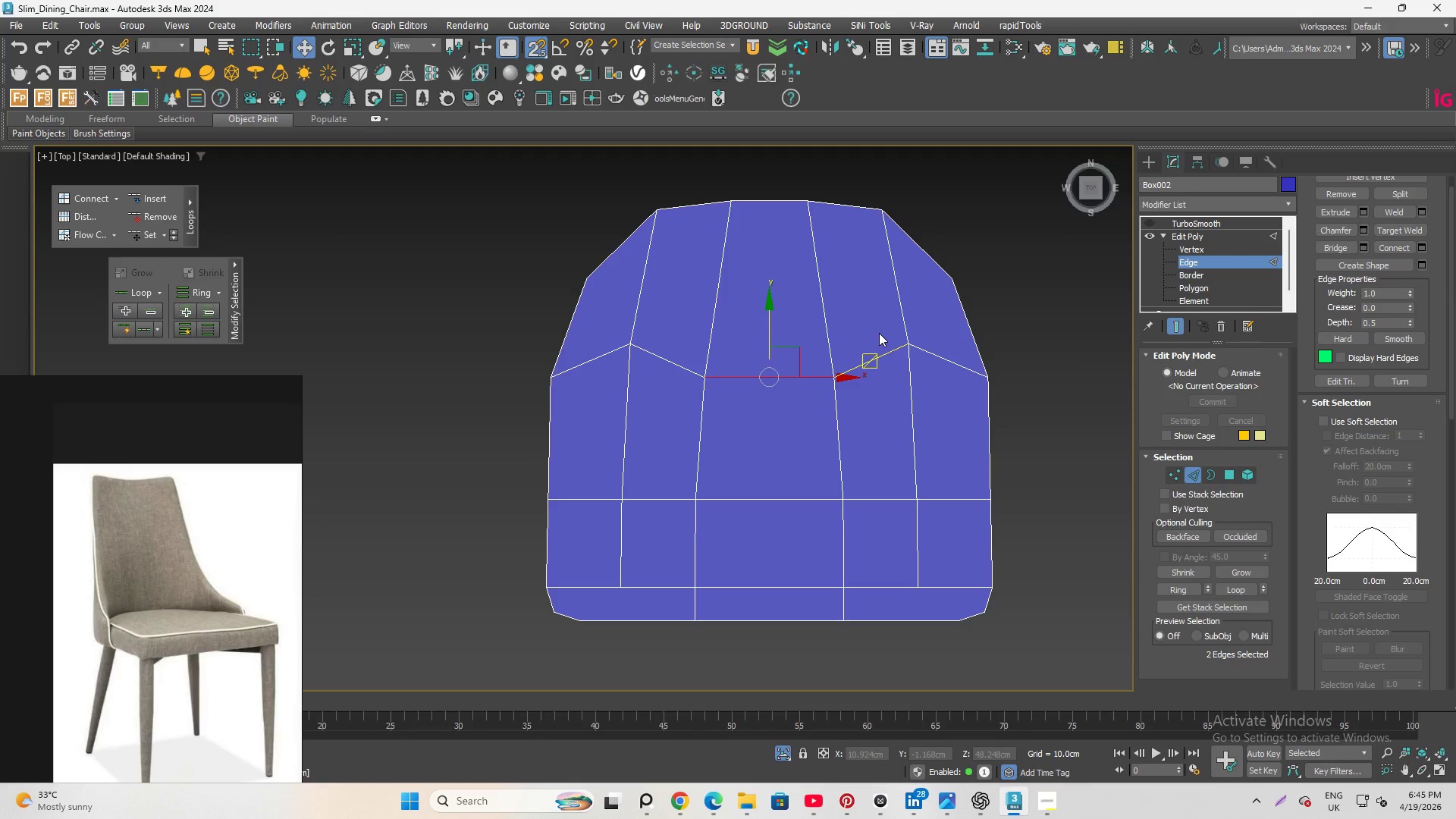 
key(S)
 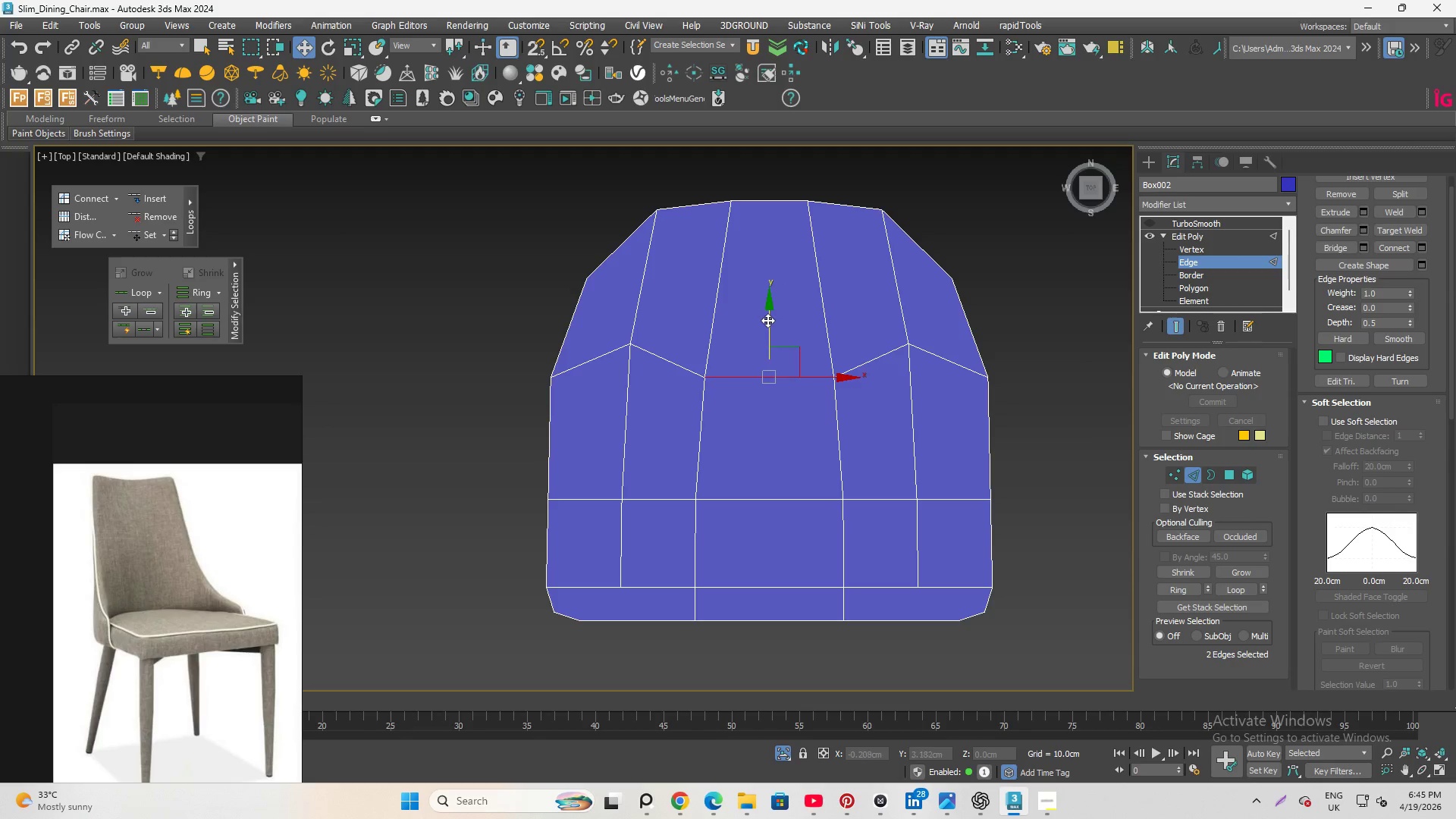 
left_click_drag(start_coordinate=[767, 320], to_coordinate=[769, 291])
 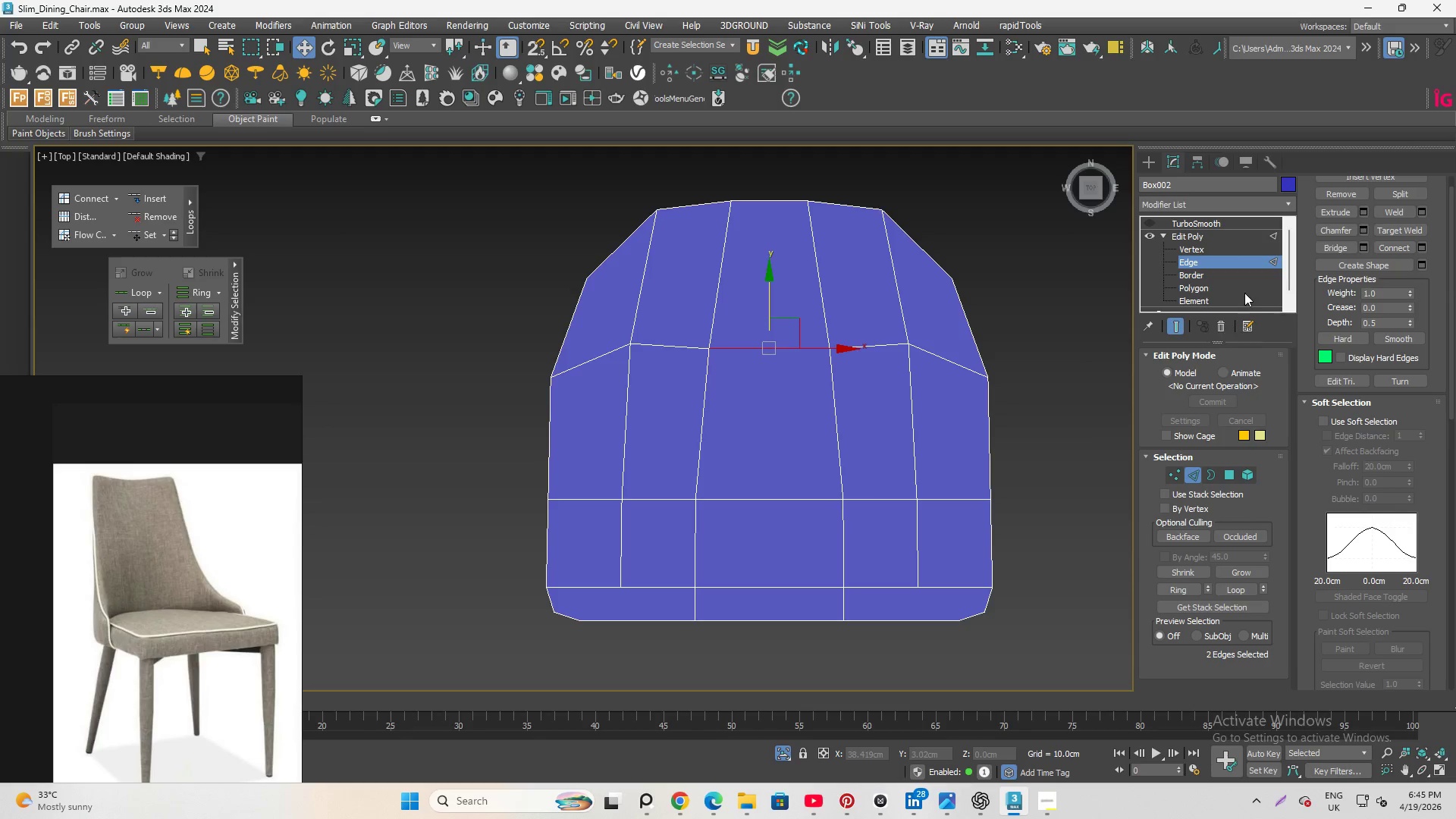 
left_click([1188, 249])
 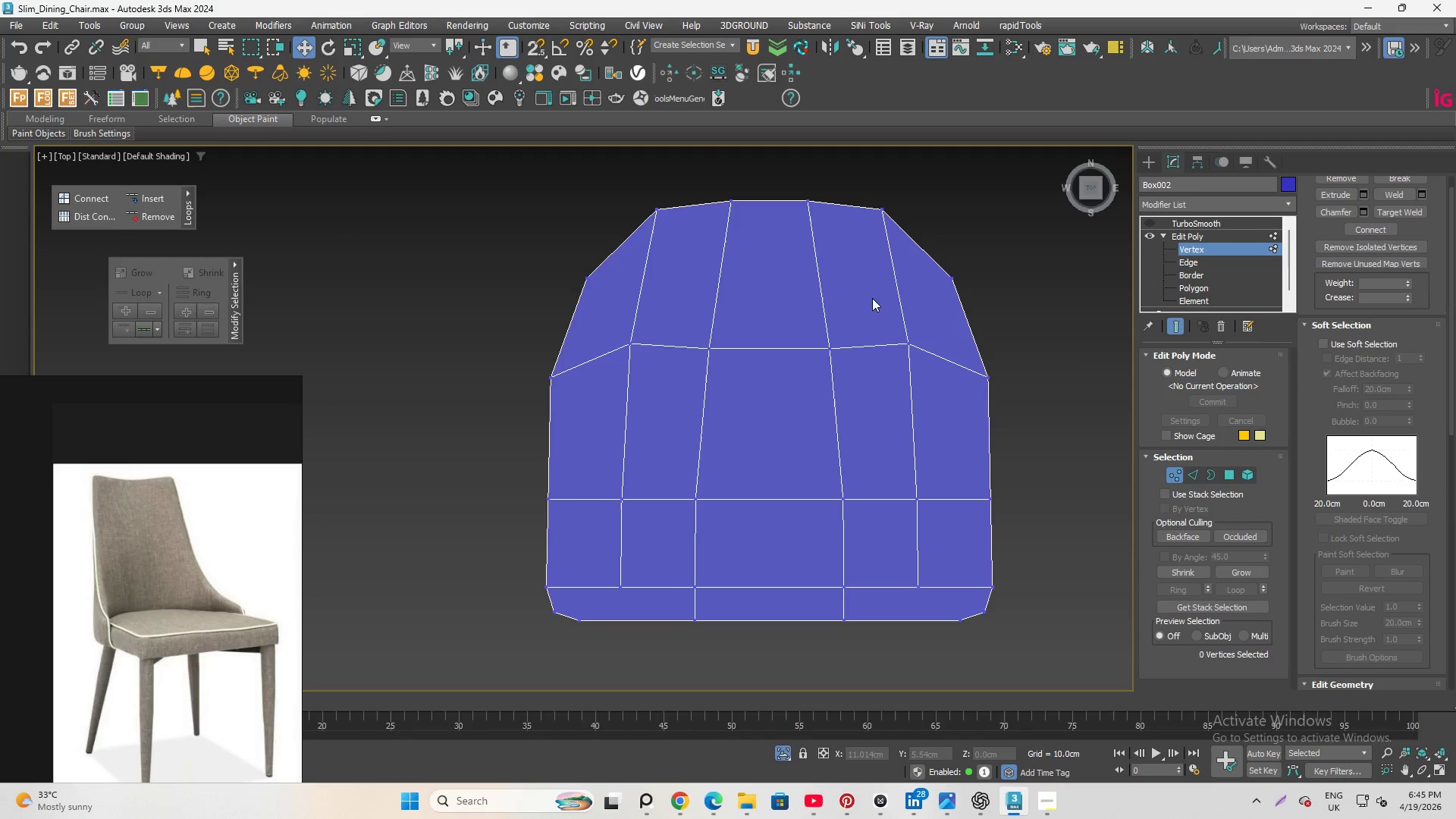 
left_click_drag(start_coordinate=[874, 300], to_coordinate=[931, 399])
 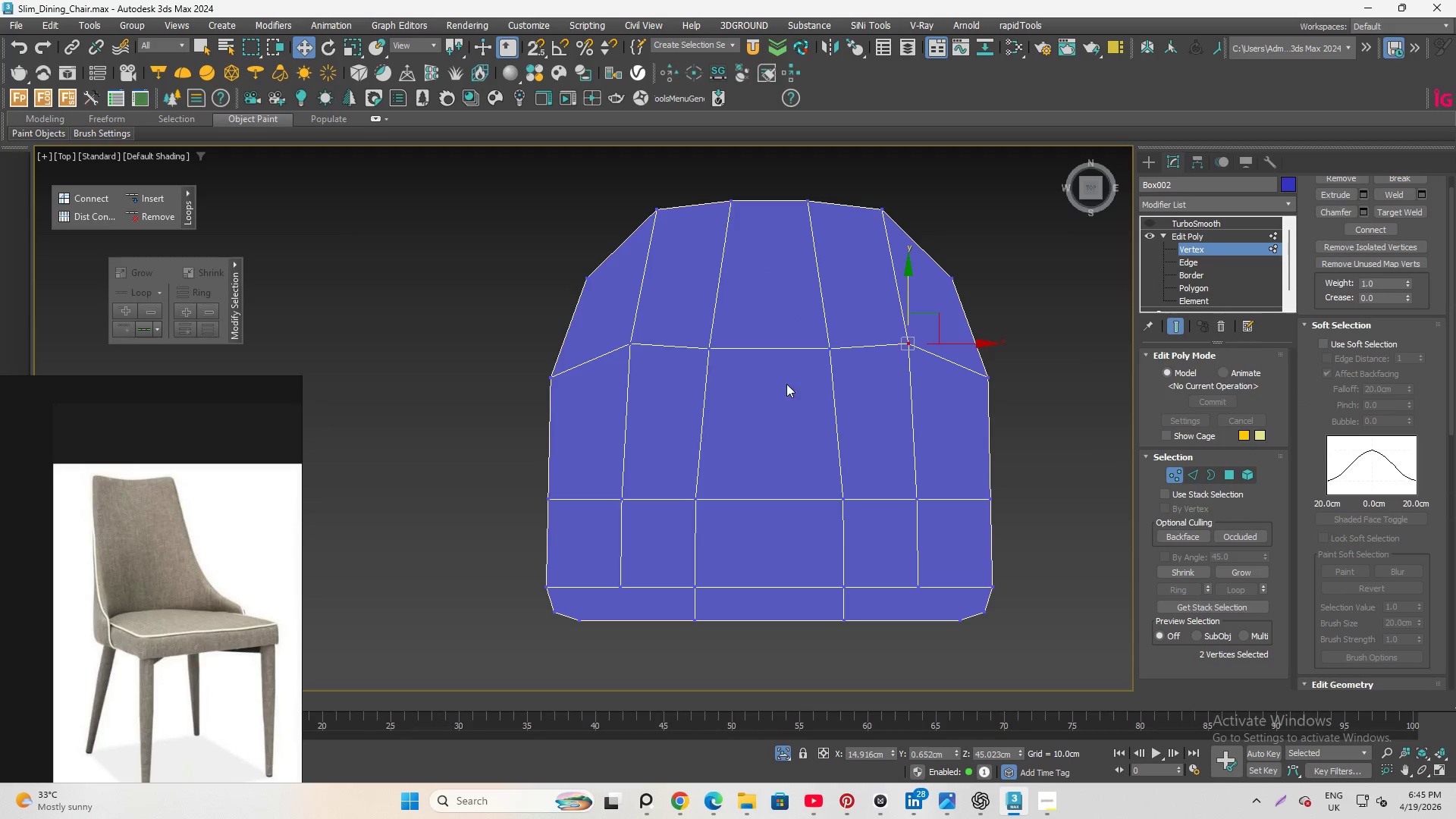 
hold_key(key=ControlLeft, duration=1.03)
left_click_drag(start_coordinate=[603, 318], to_coordinate=[648, 366])
 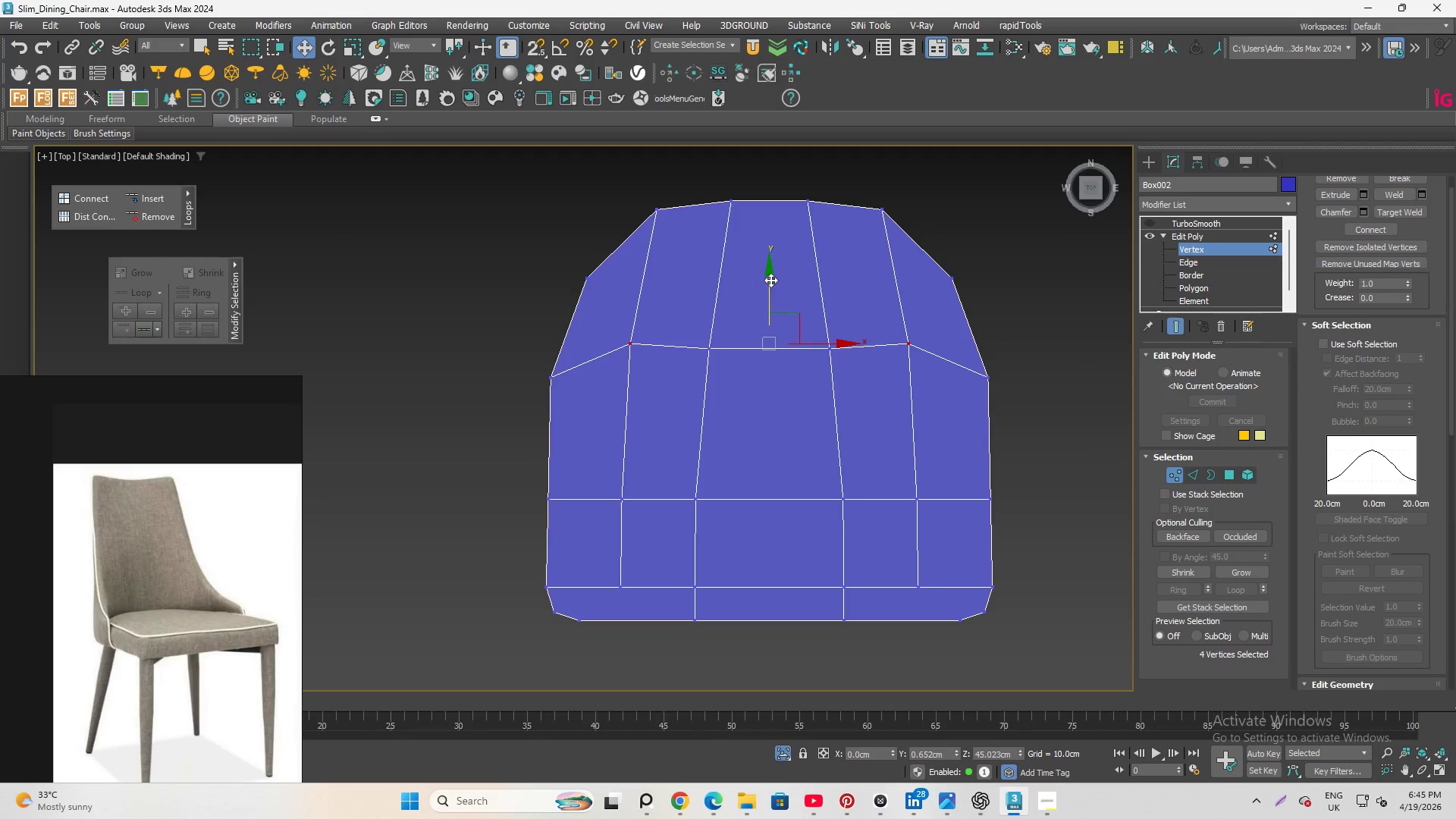 
left_click_drag(start_coordinate=[770, 278], to_coordinate=[777, 293])
 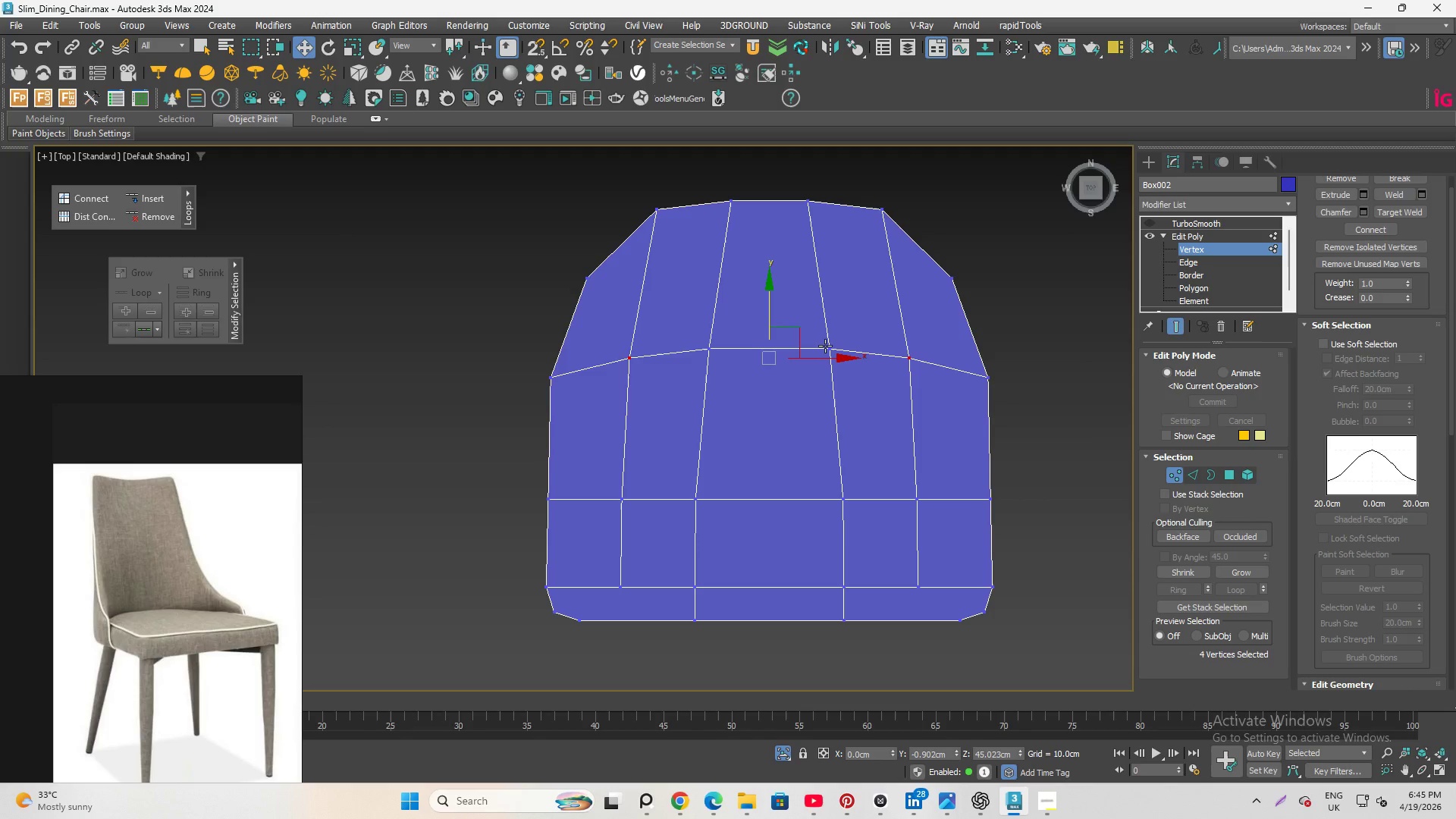 
key(R)
 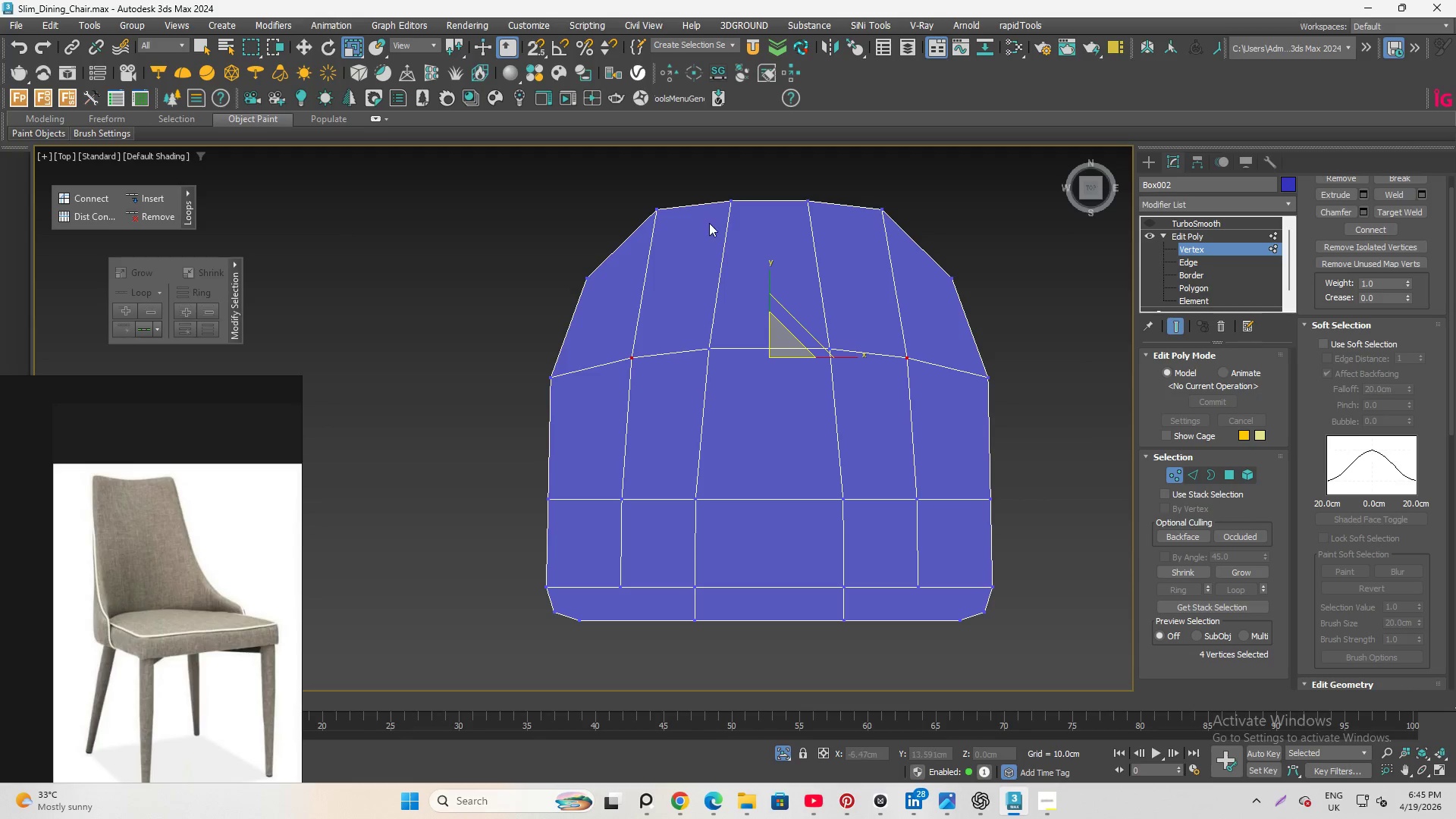 
wait(11.22)
 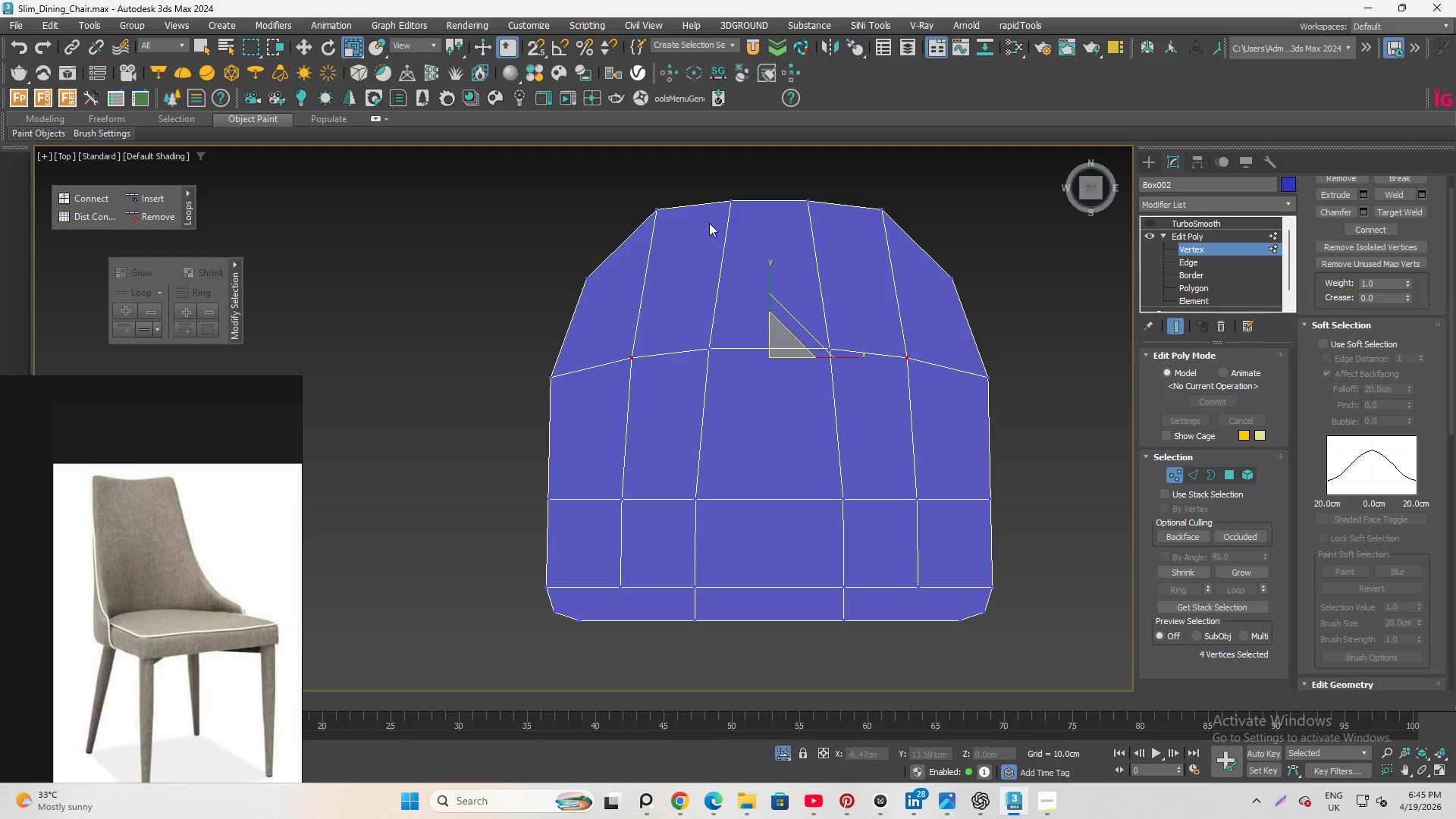 
key(Q)
 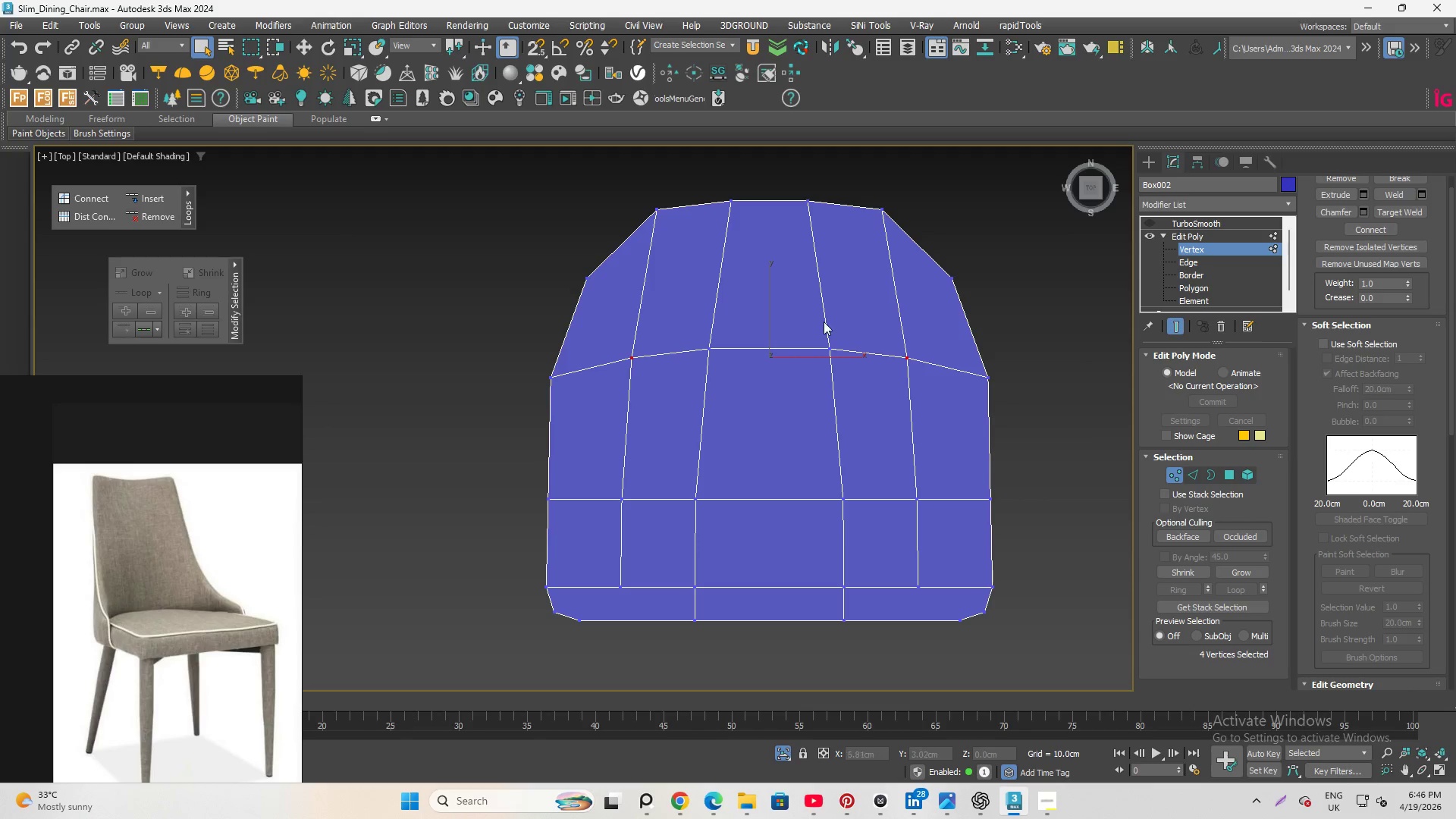 
scroll: coordinate [824, 320], scroll_direction: down, amount: 1.0
 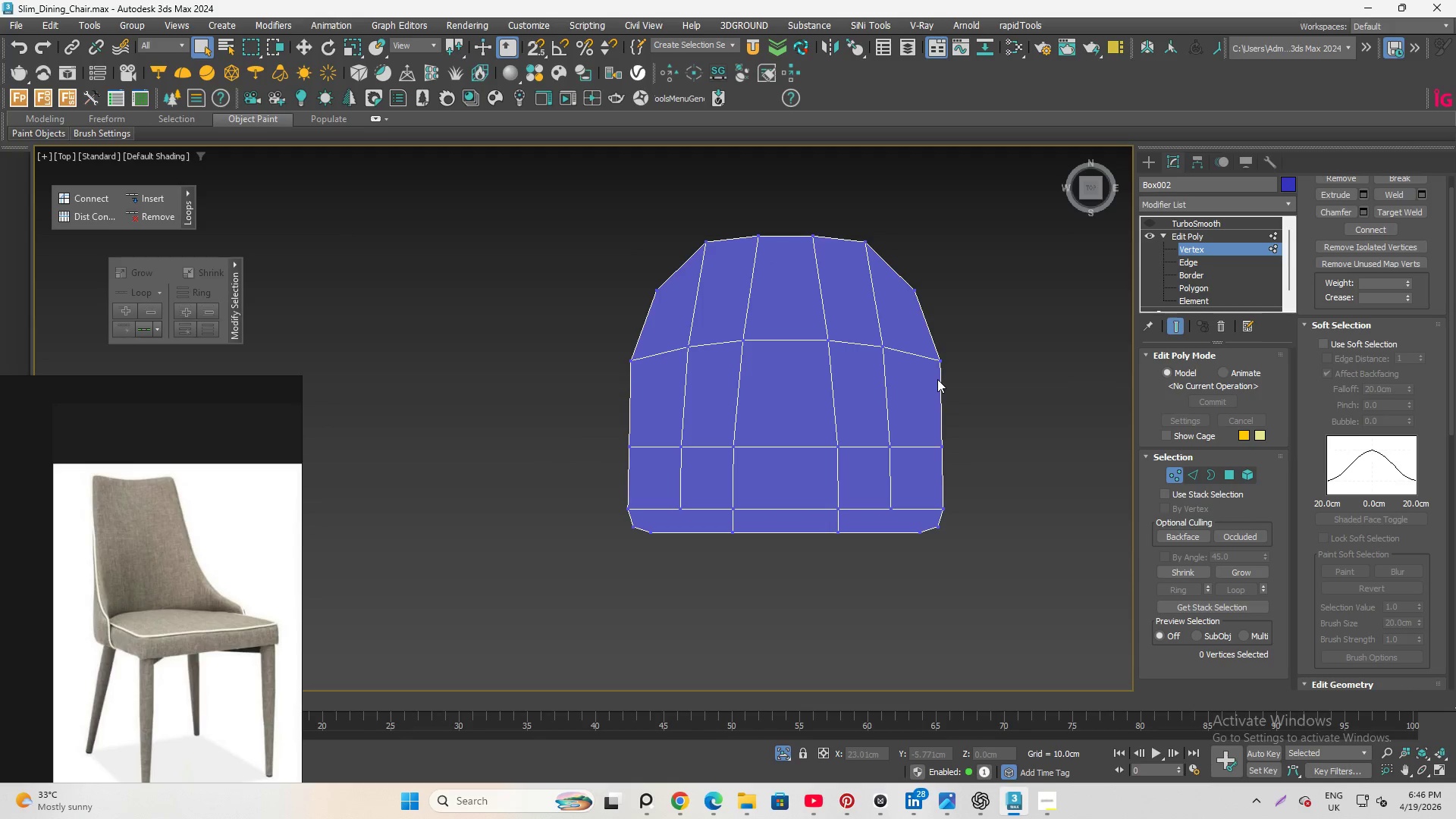 
wait(5.11)
 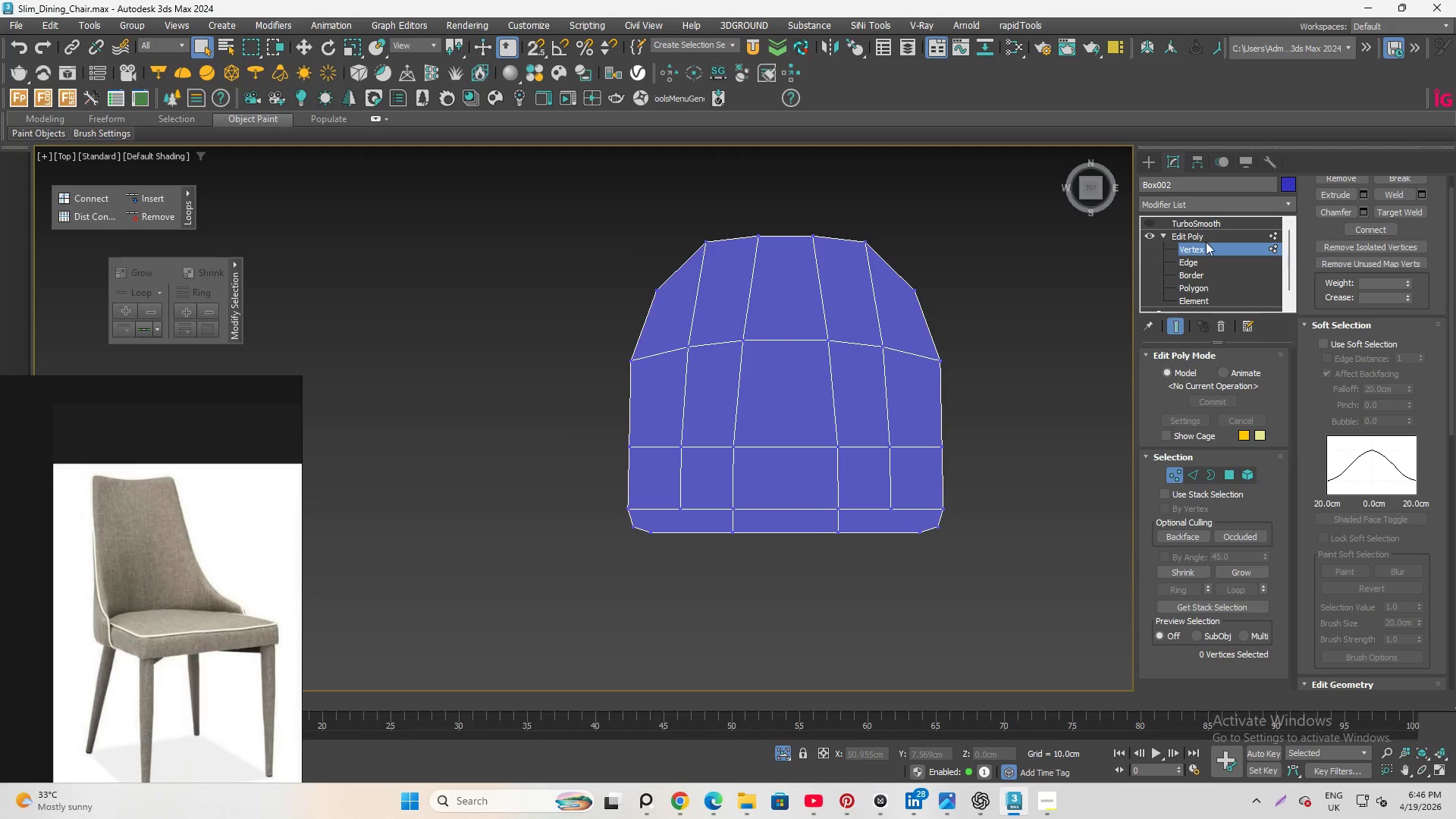 
hold_key(key=AltLeft, duration=2.23)
 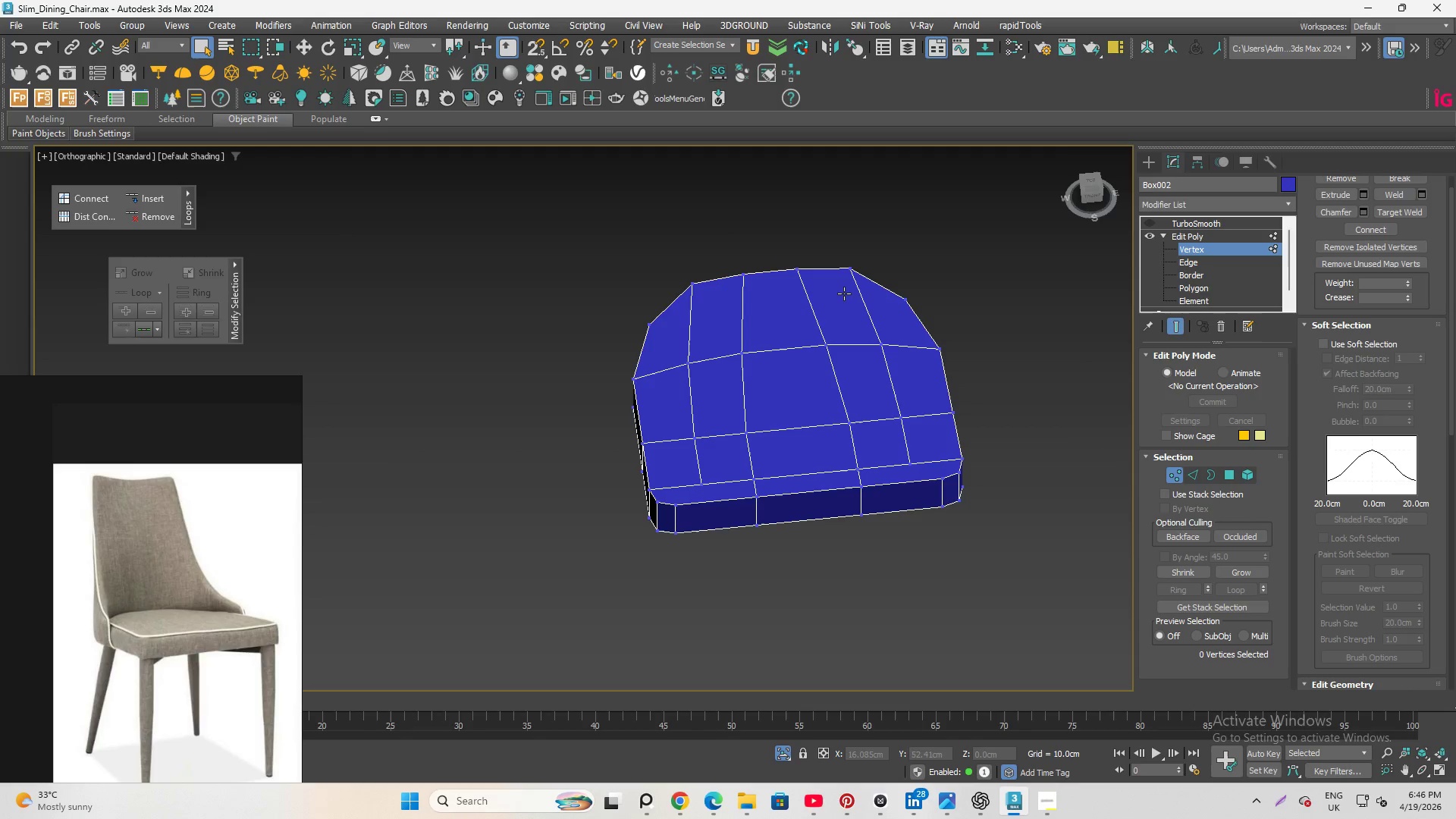 
wait(8.44)
 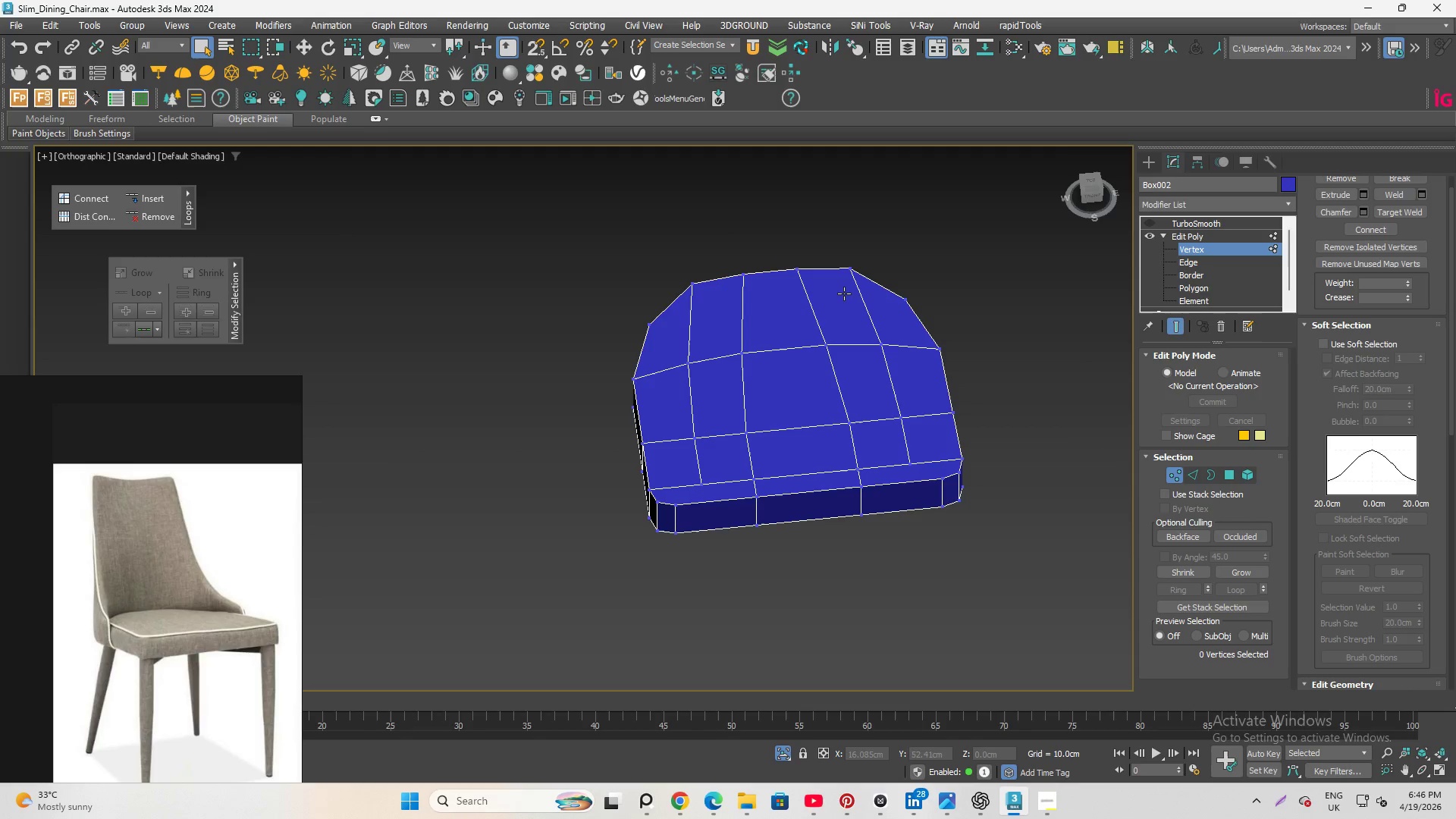 
hold_key(key=AltLeft, duration=3.77)
 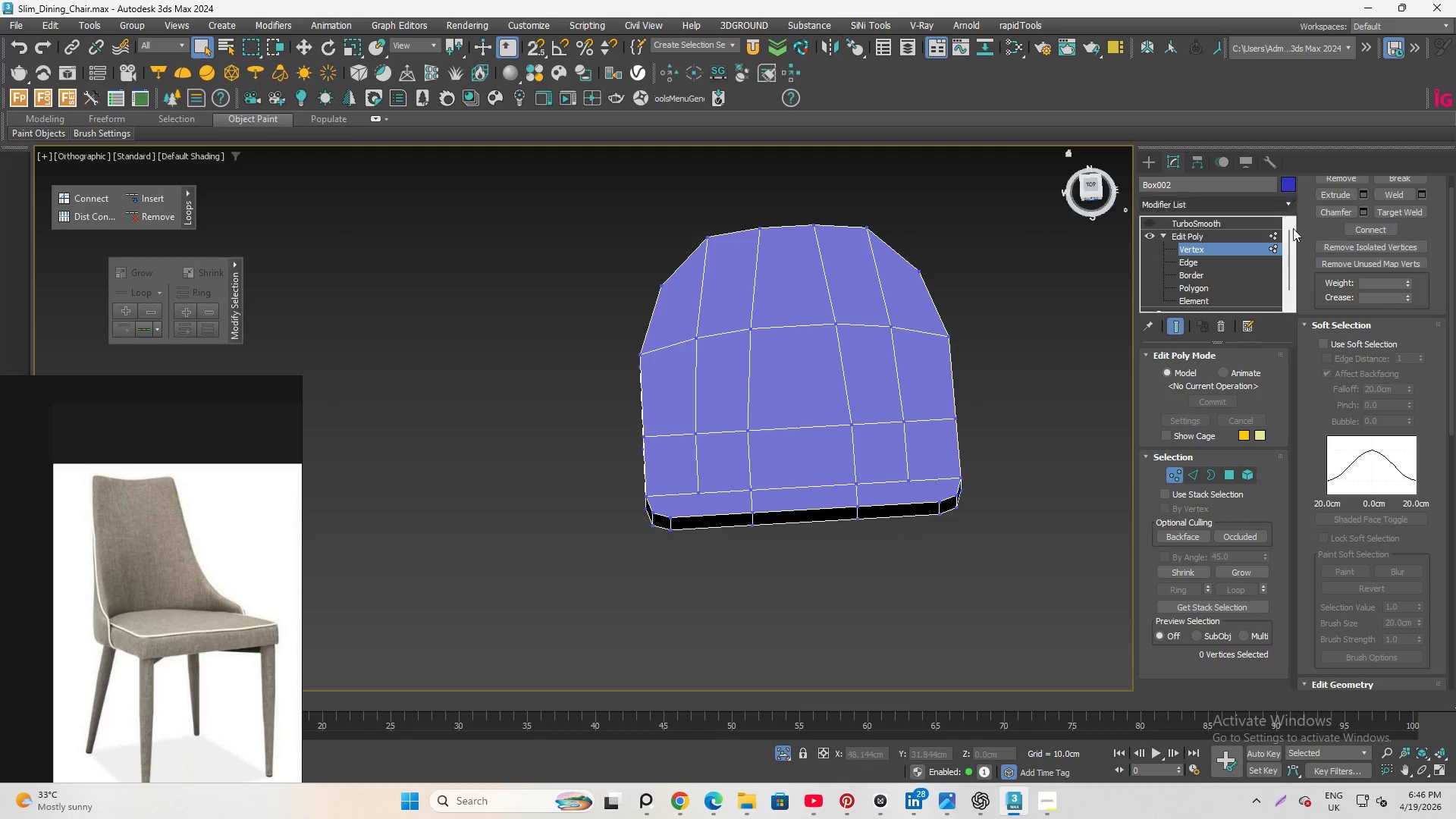 
left_click([1262, 246])
 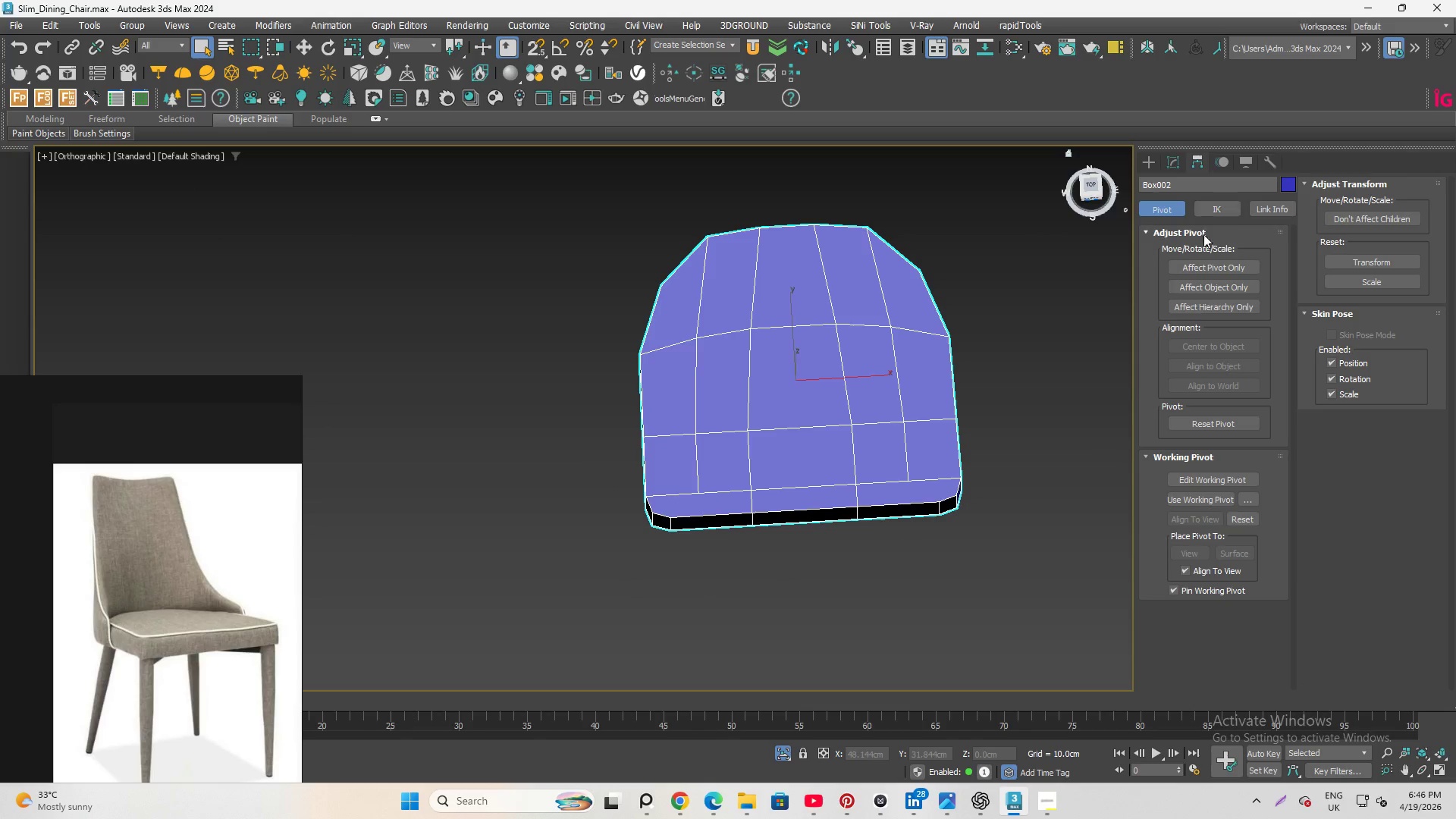 
left_click([1203, 266])
 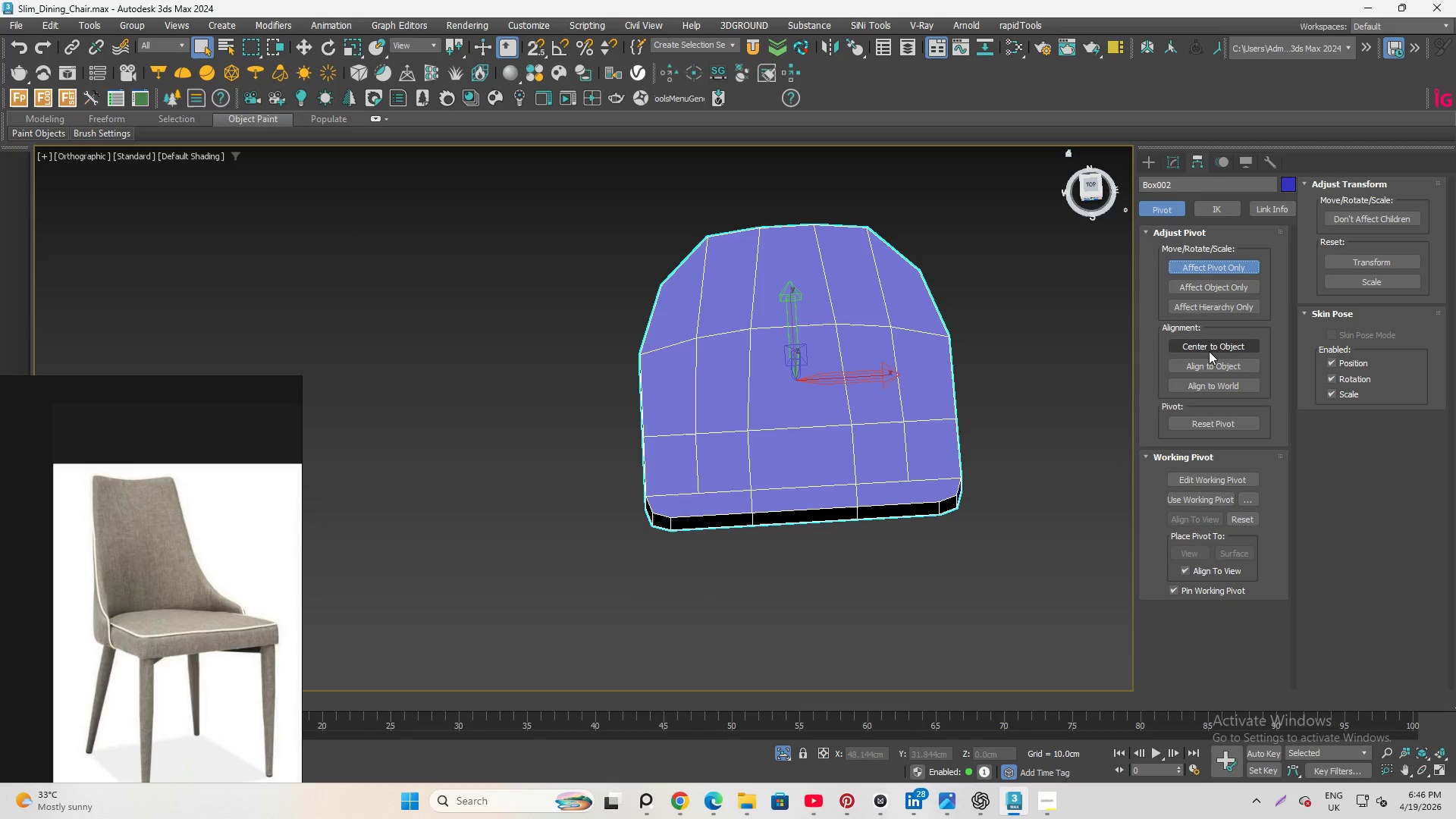 
left_click([1209, 347])
 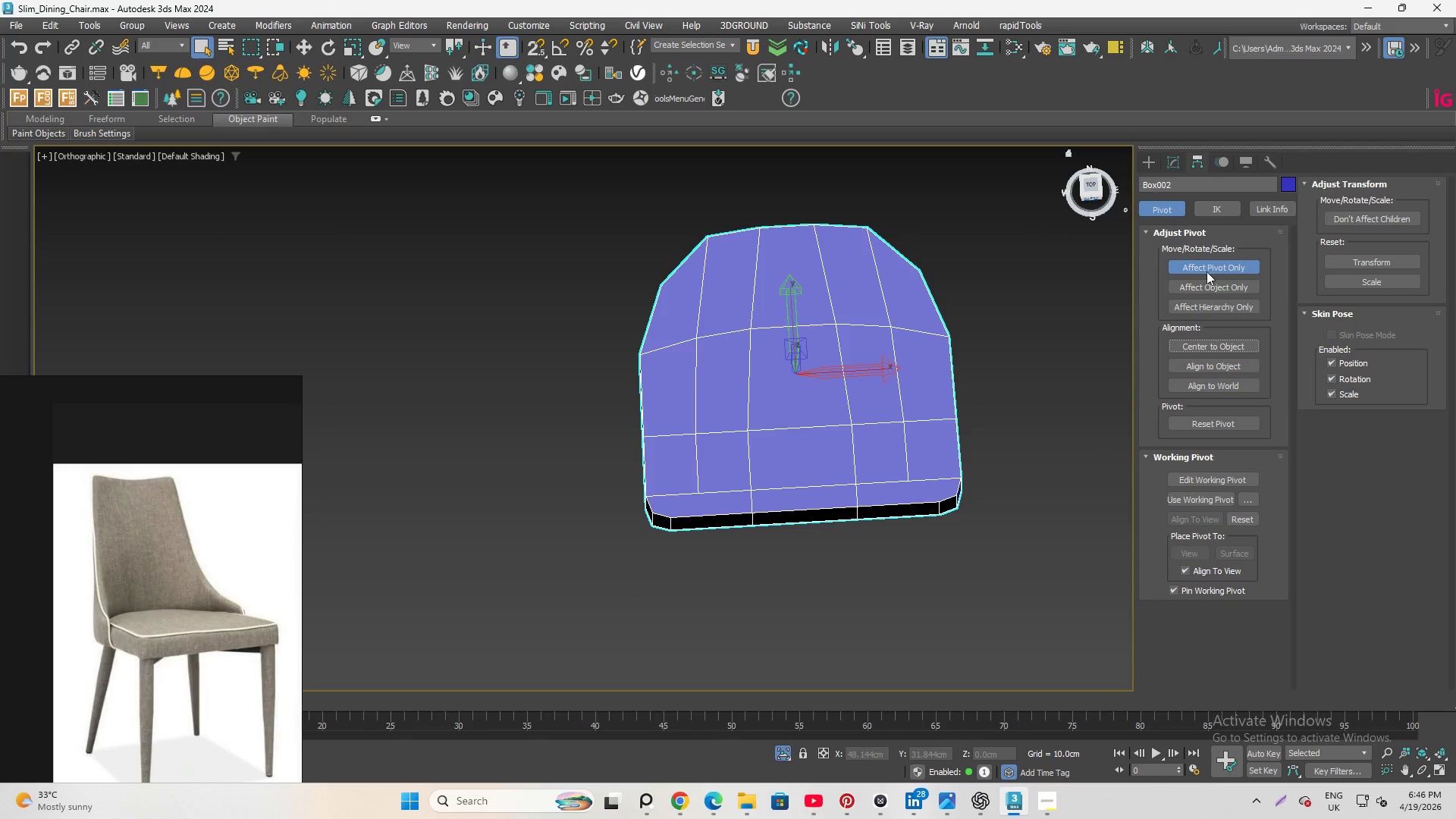 
left_click([1205, 258])
 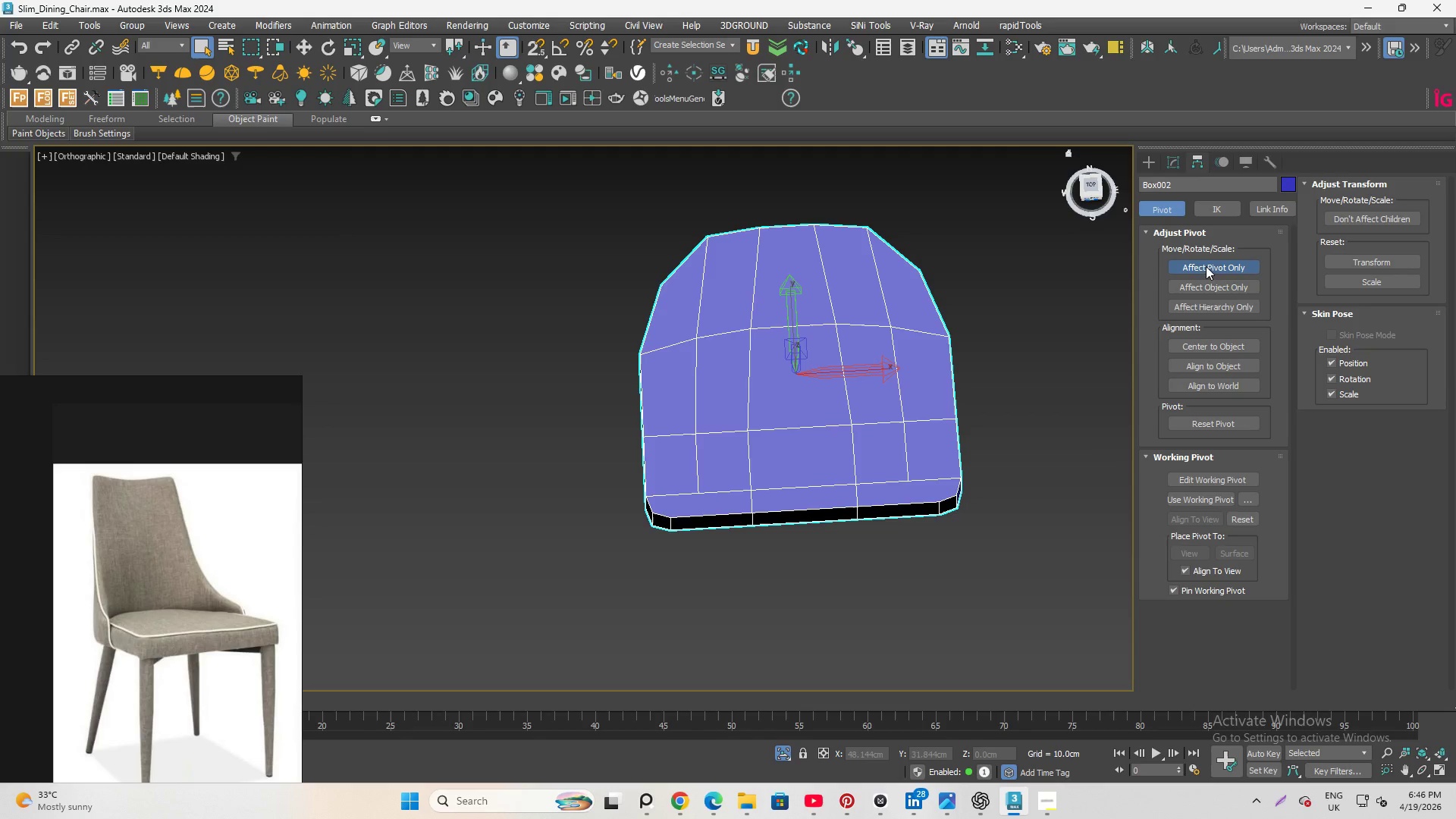 
left_click([1206, 267])
 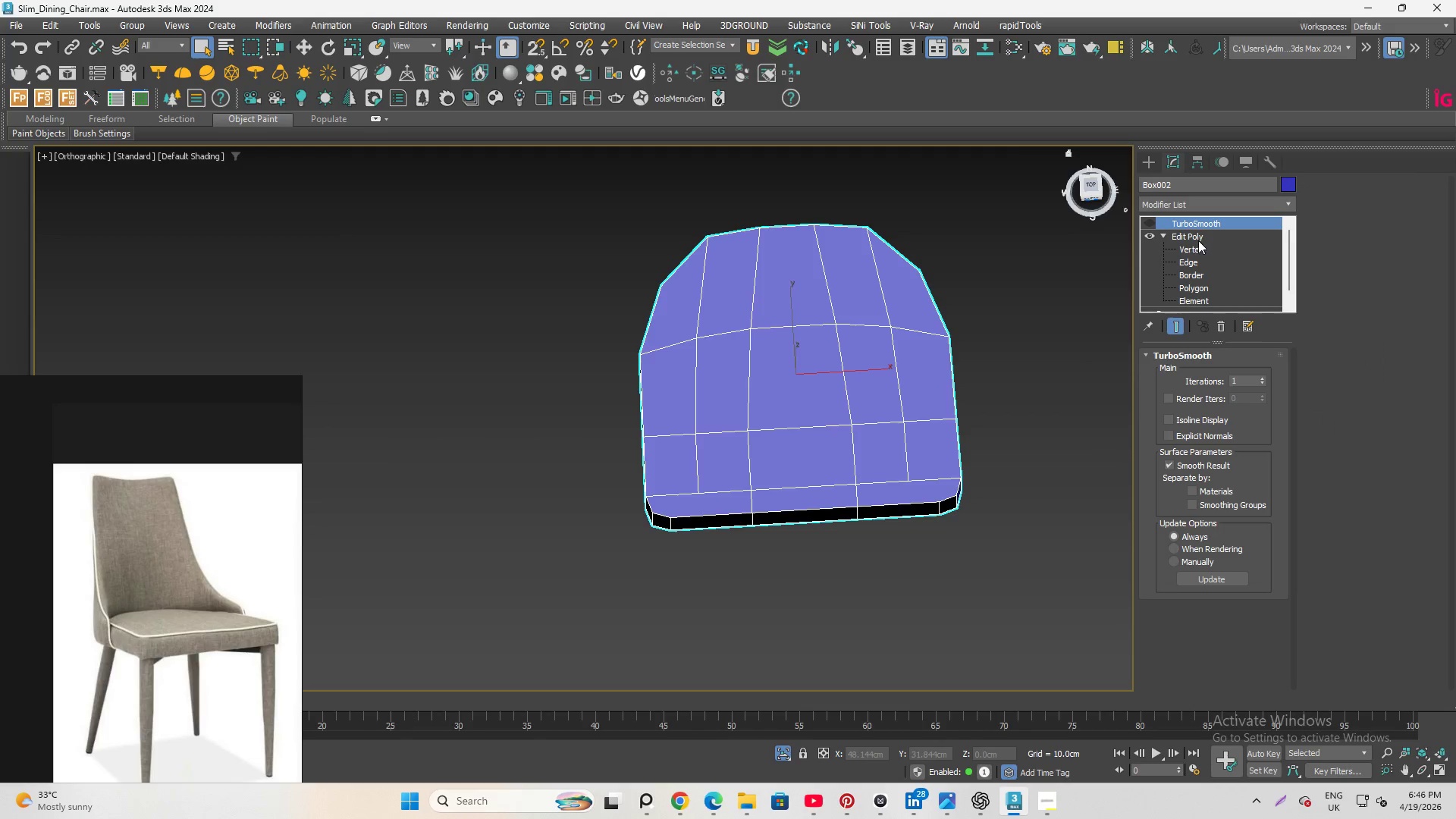 
left_click([1190, 204])
 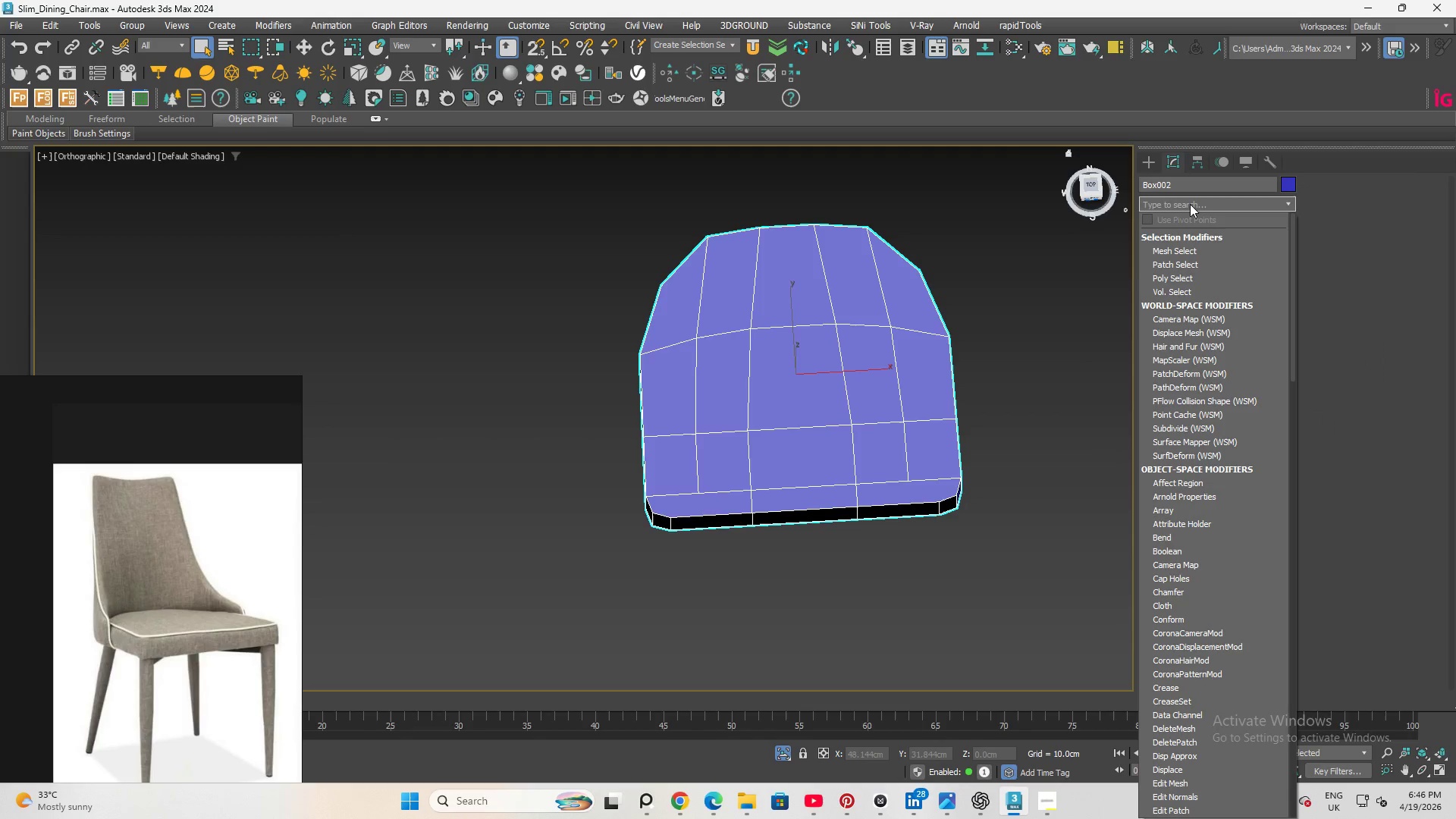 
type(sy)
 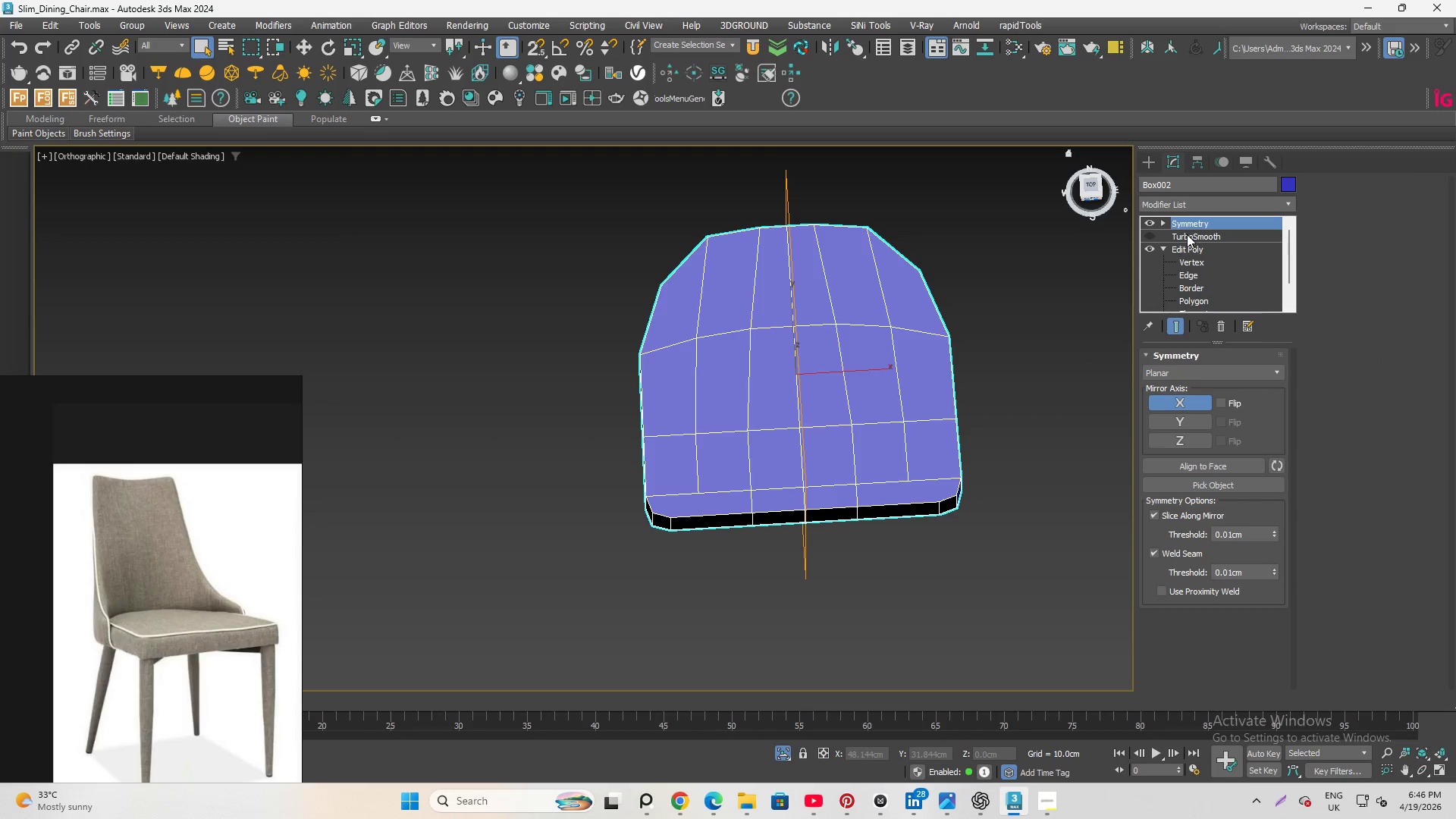 
left_click_drag(start_coordinate=[1194, 235], to_coordinate=[1194, 218])
 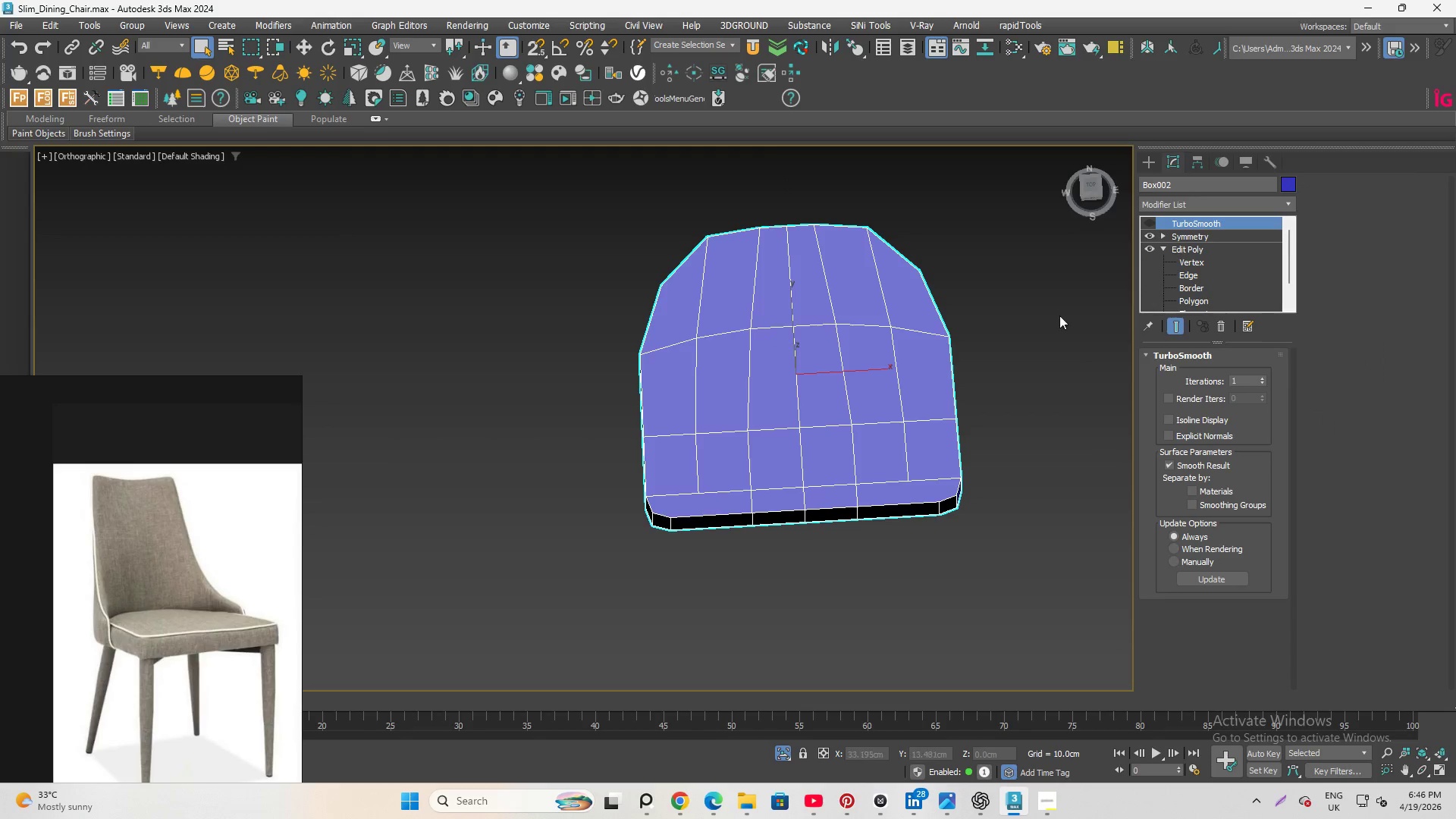 
left_click([1197, 262])
 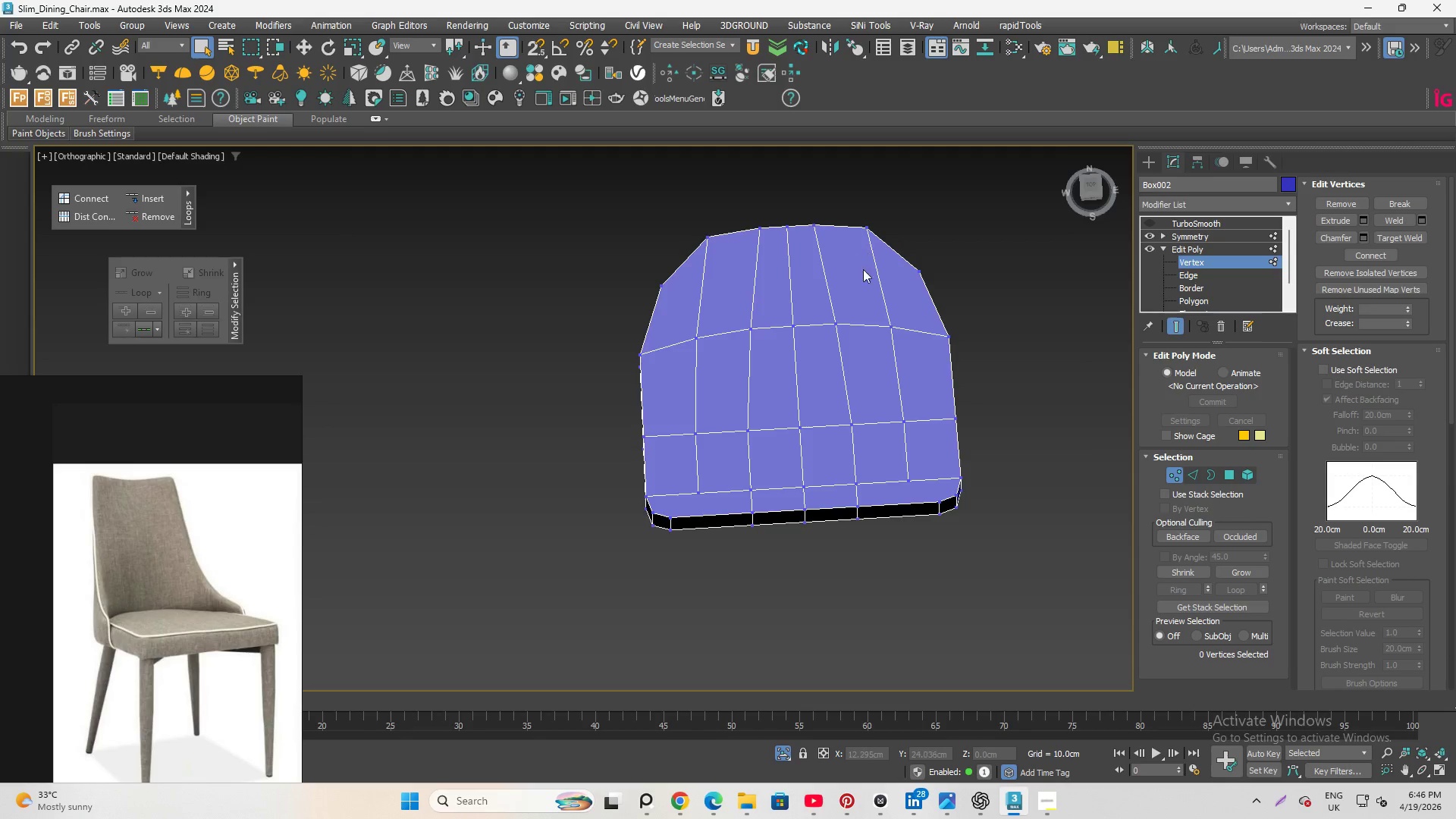 
hold_key(key=AltLeft, duration=1.03)
 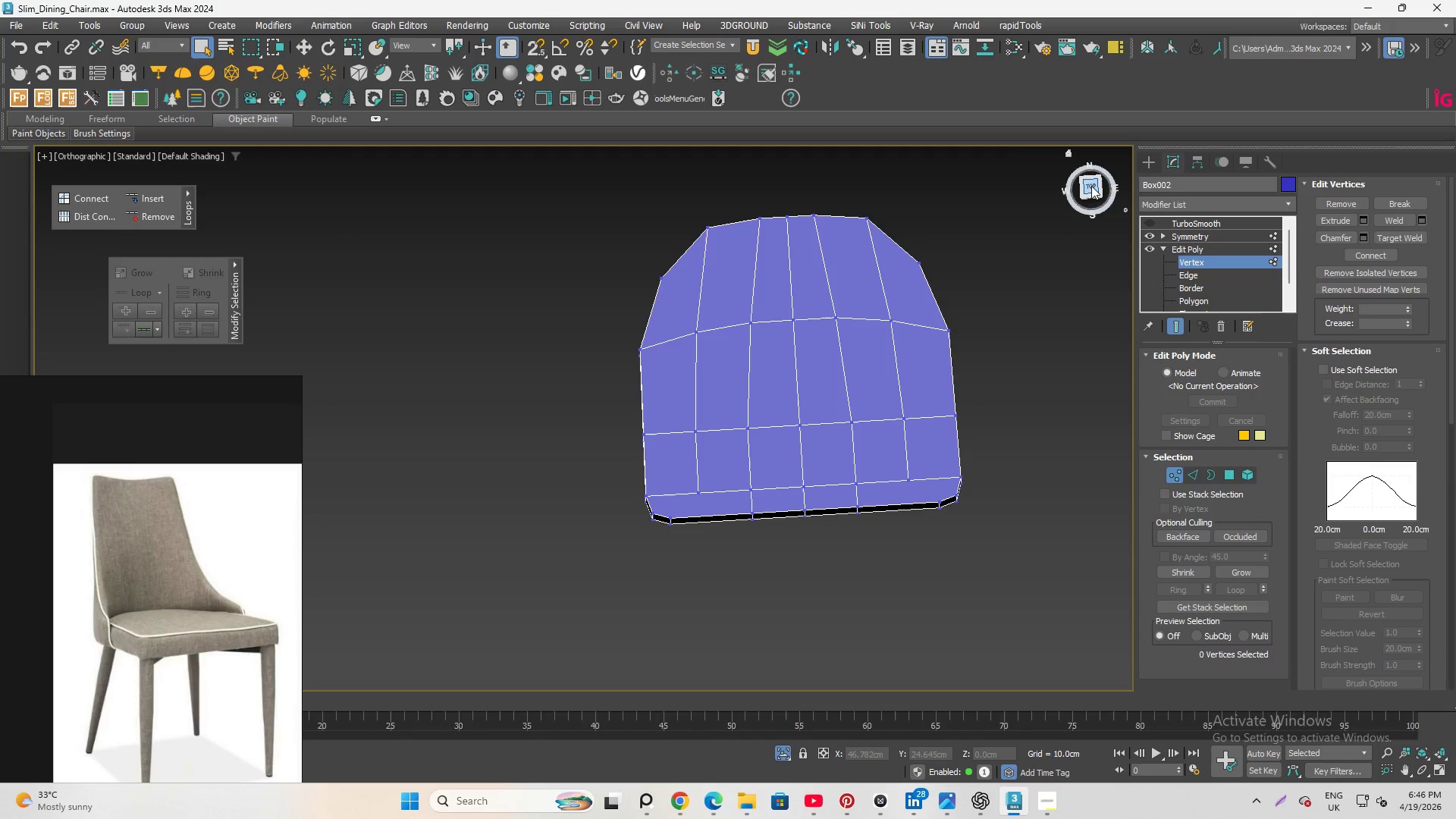 
left_click([1091, 186])
 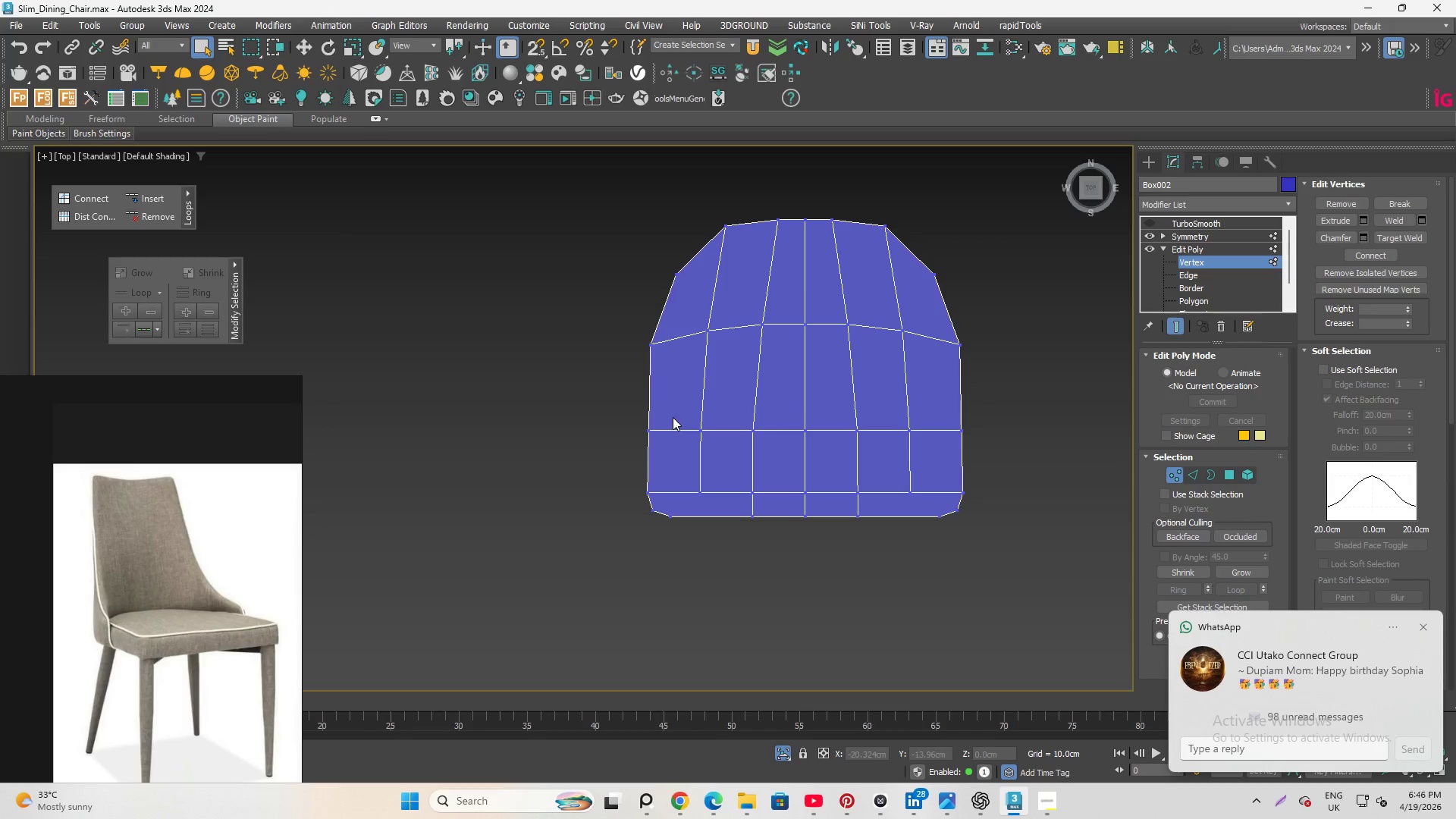 
scroll: coordinate [701, 462], scroll_direction: up, amount: 2.0
 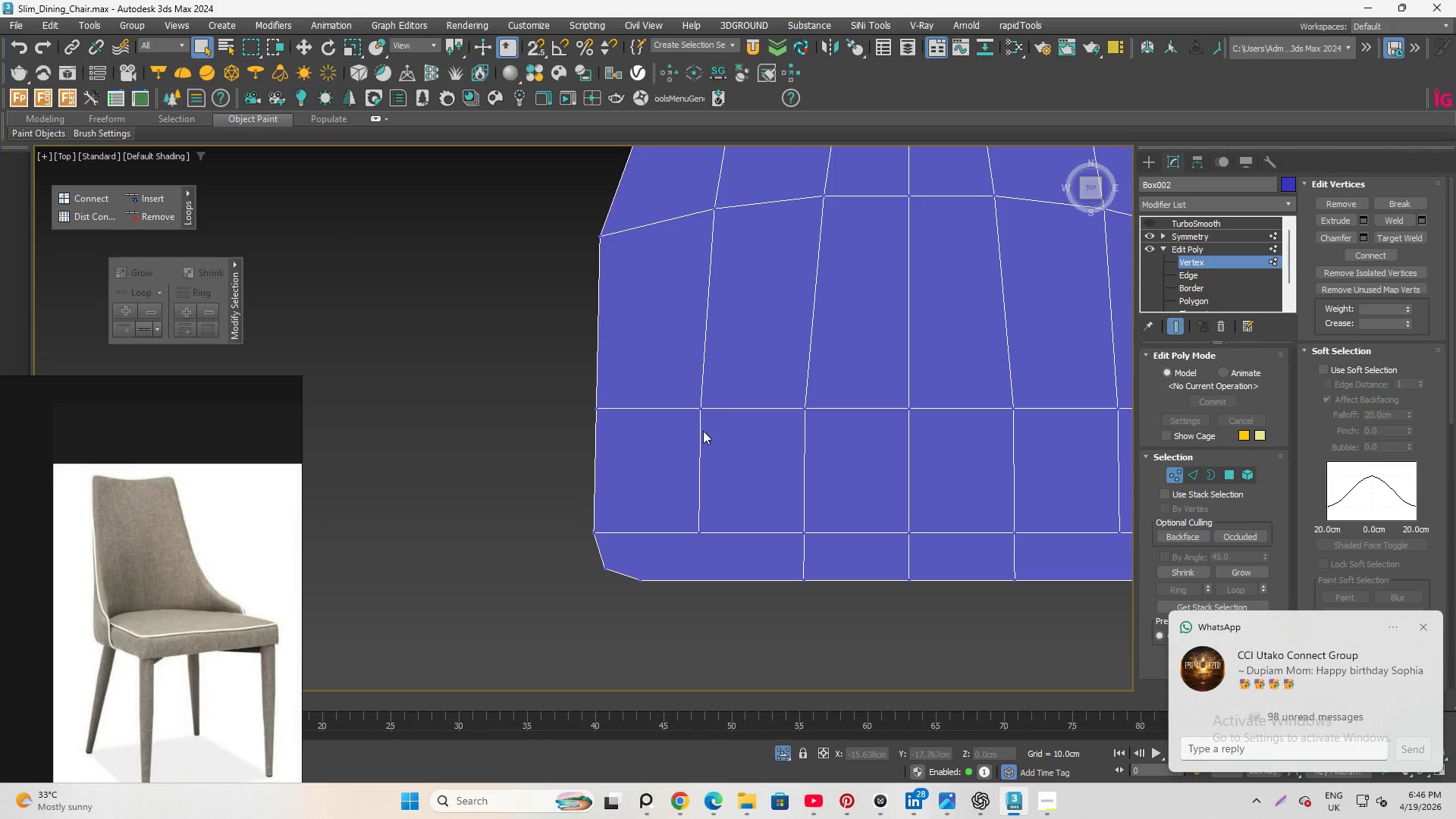 
hold_key(key=AltLeft, duration=1.23)
 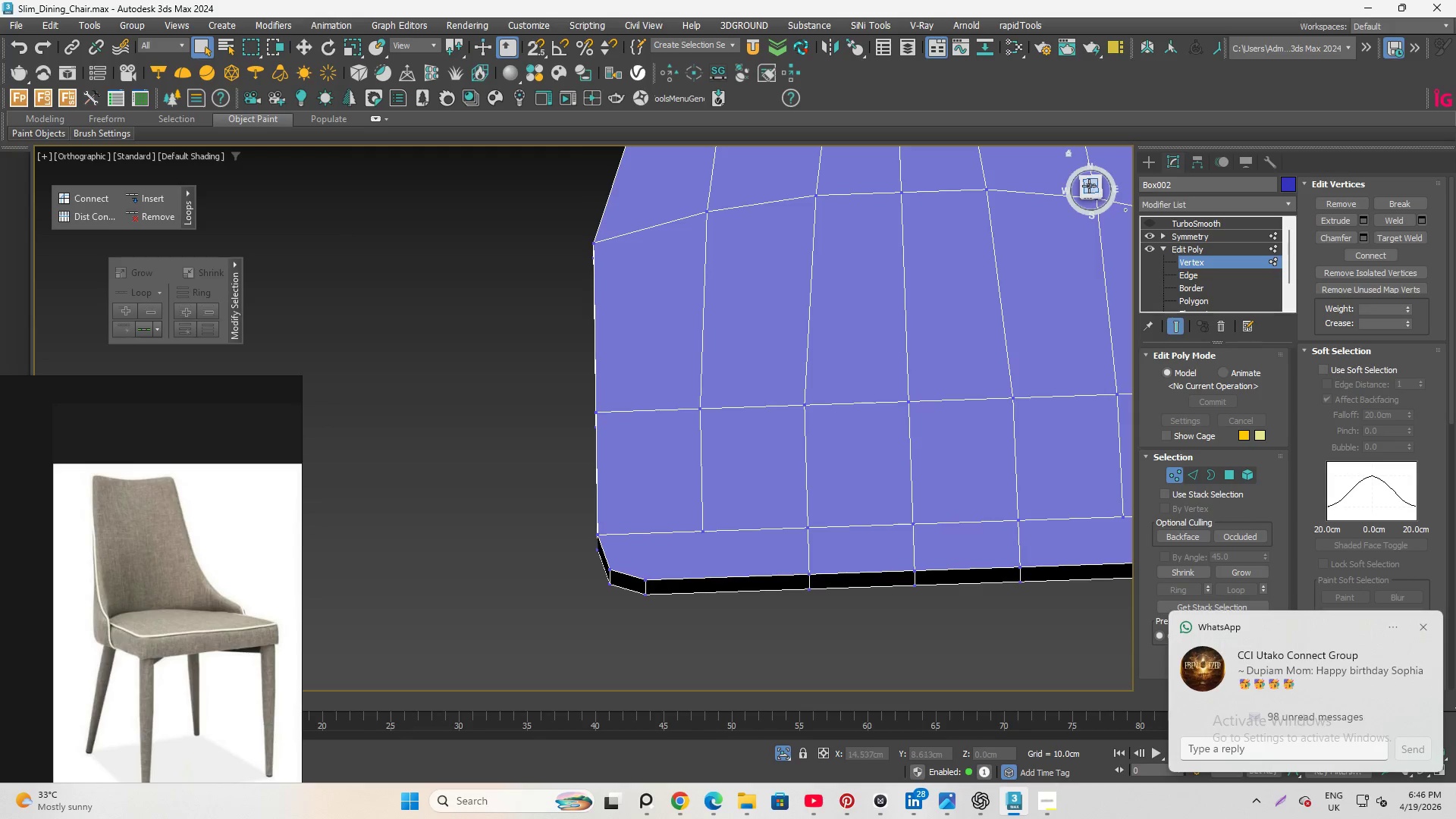 
left_click([1090, 186])
 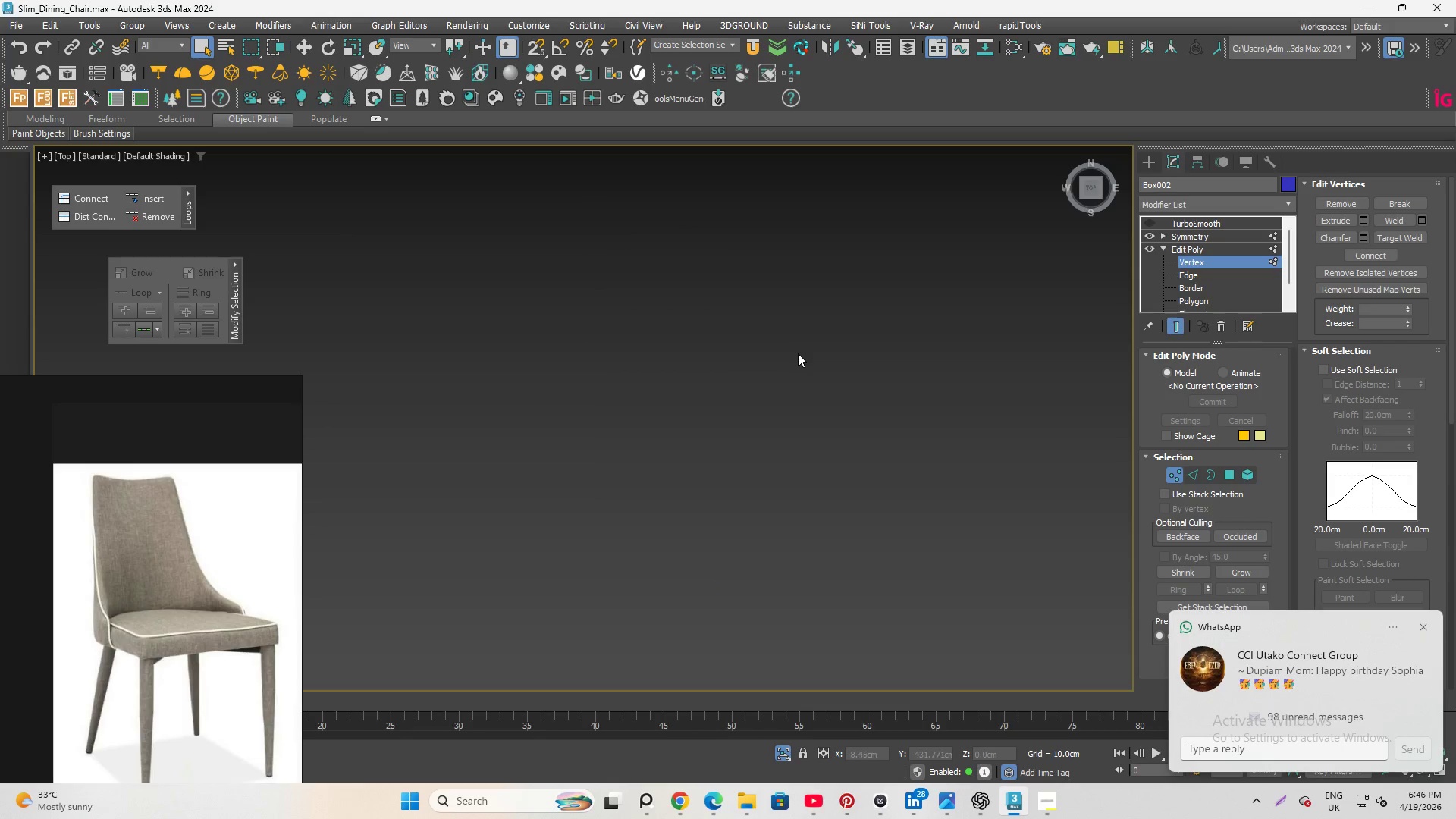 
key(Z)
 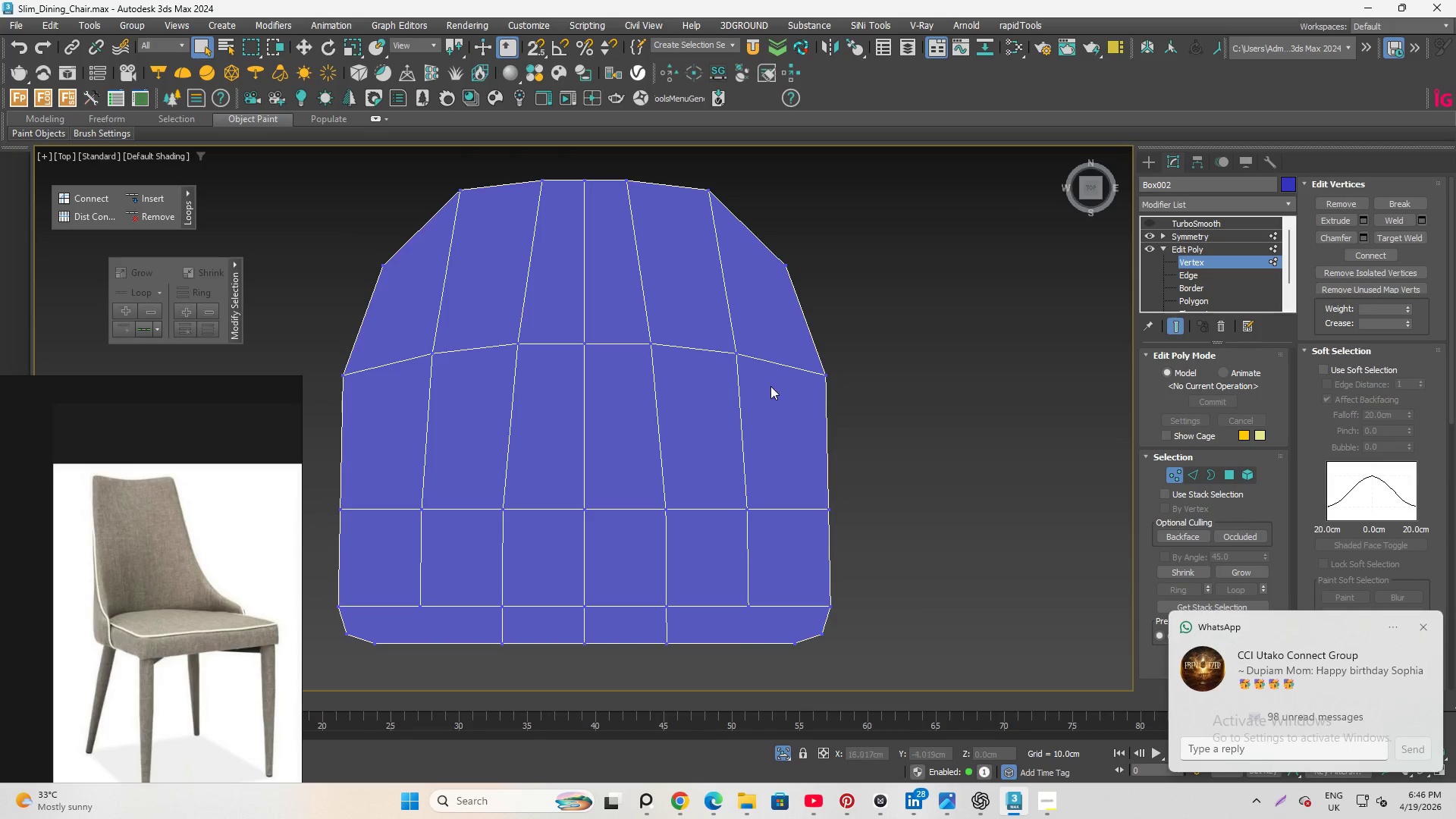 
scroll: coordinate [901, 415], scroll_direction: down, amount: 2.0
 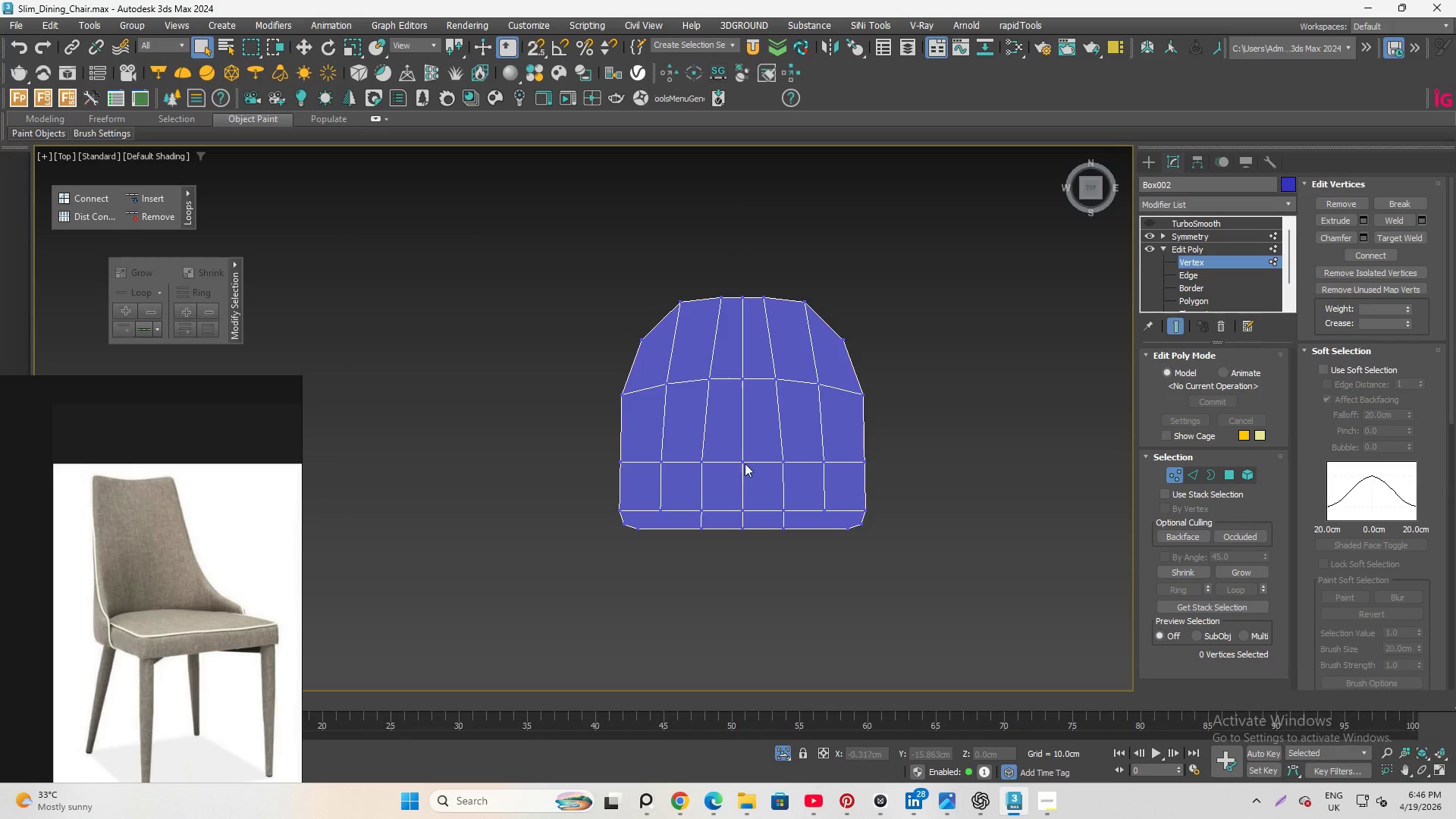 
key(Alt+AltLeft)
 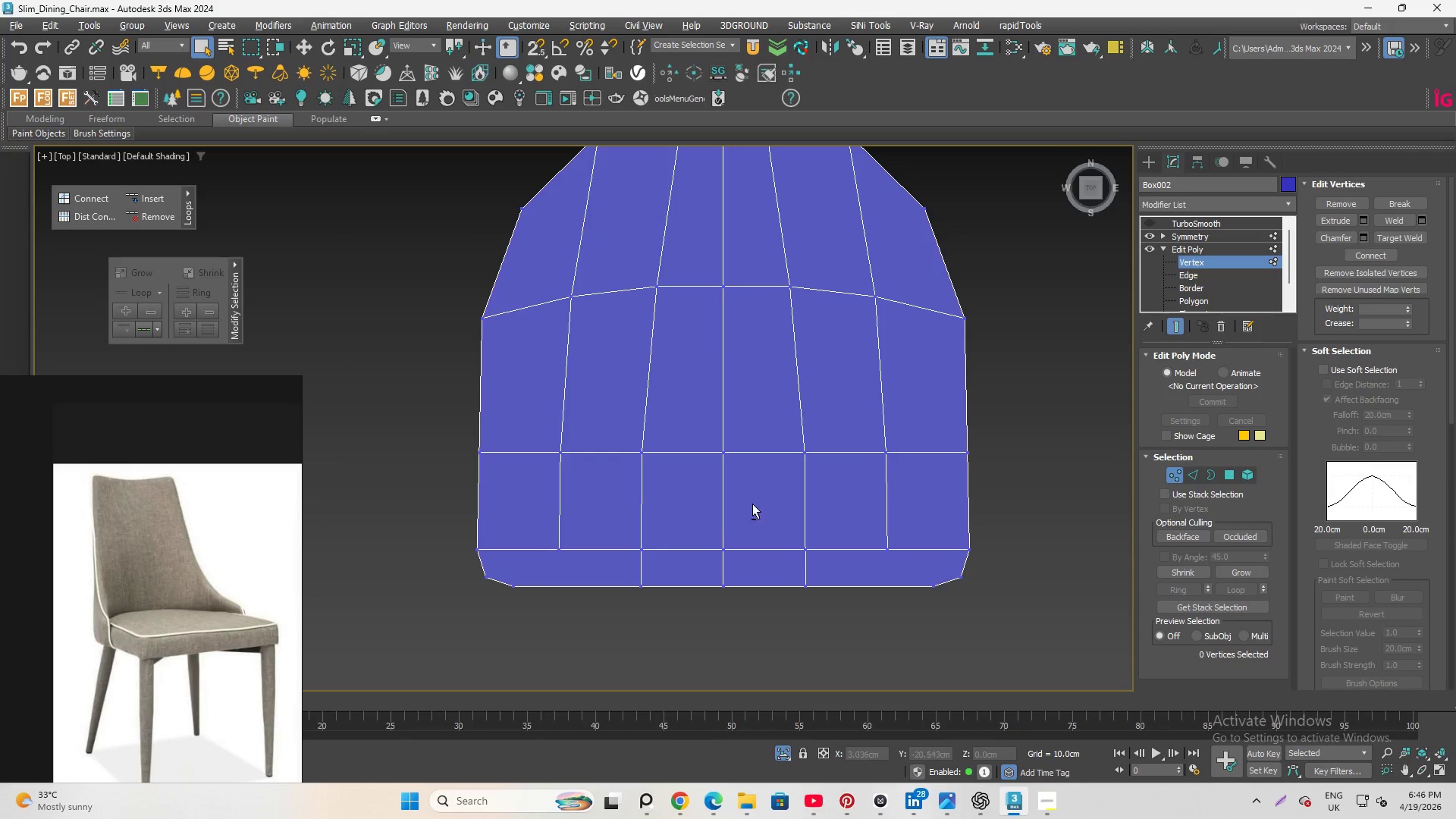 
scroll: coordinate [761, 471], scroll_direction: up, amount: 2.0
 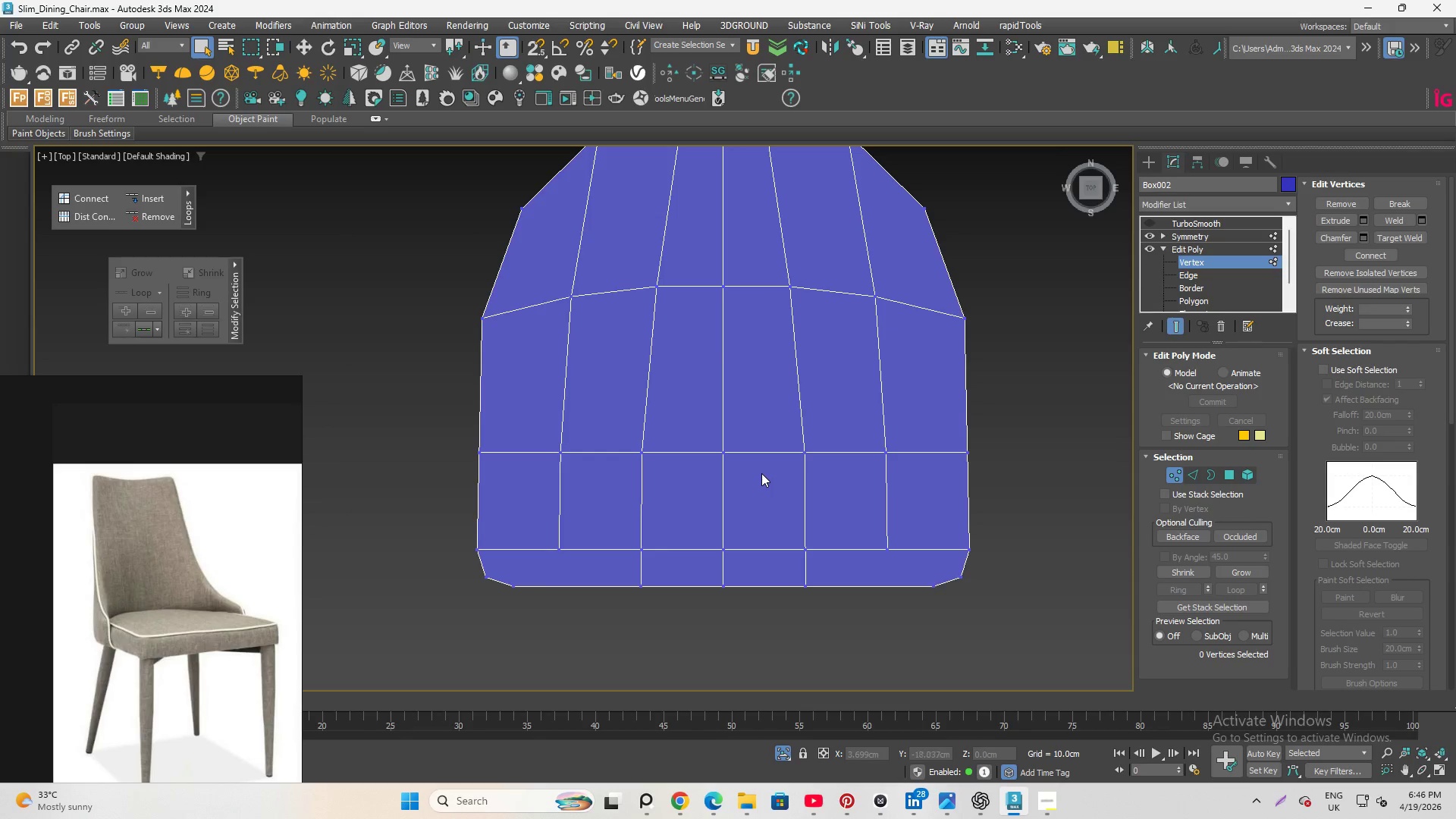 
key(Alt+C)
 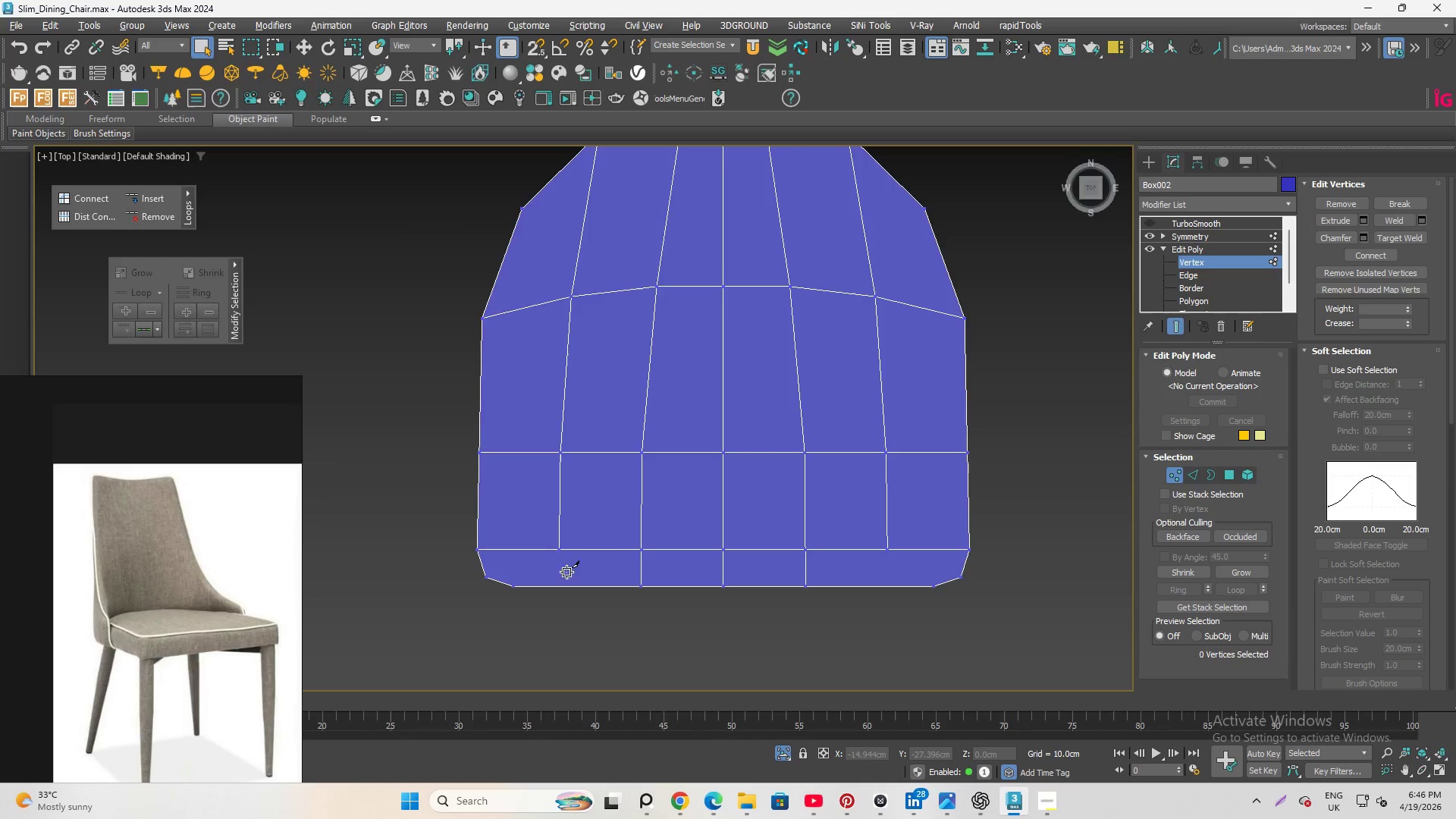 
scroll: coordinate [519, 589], scroll_direction: up, amount: 2.0
 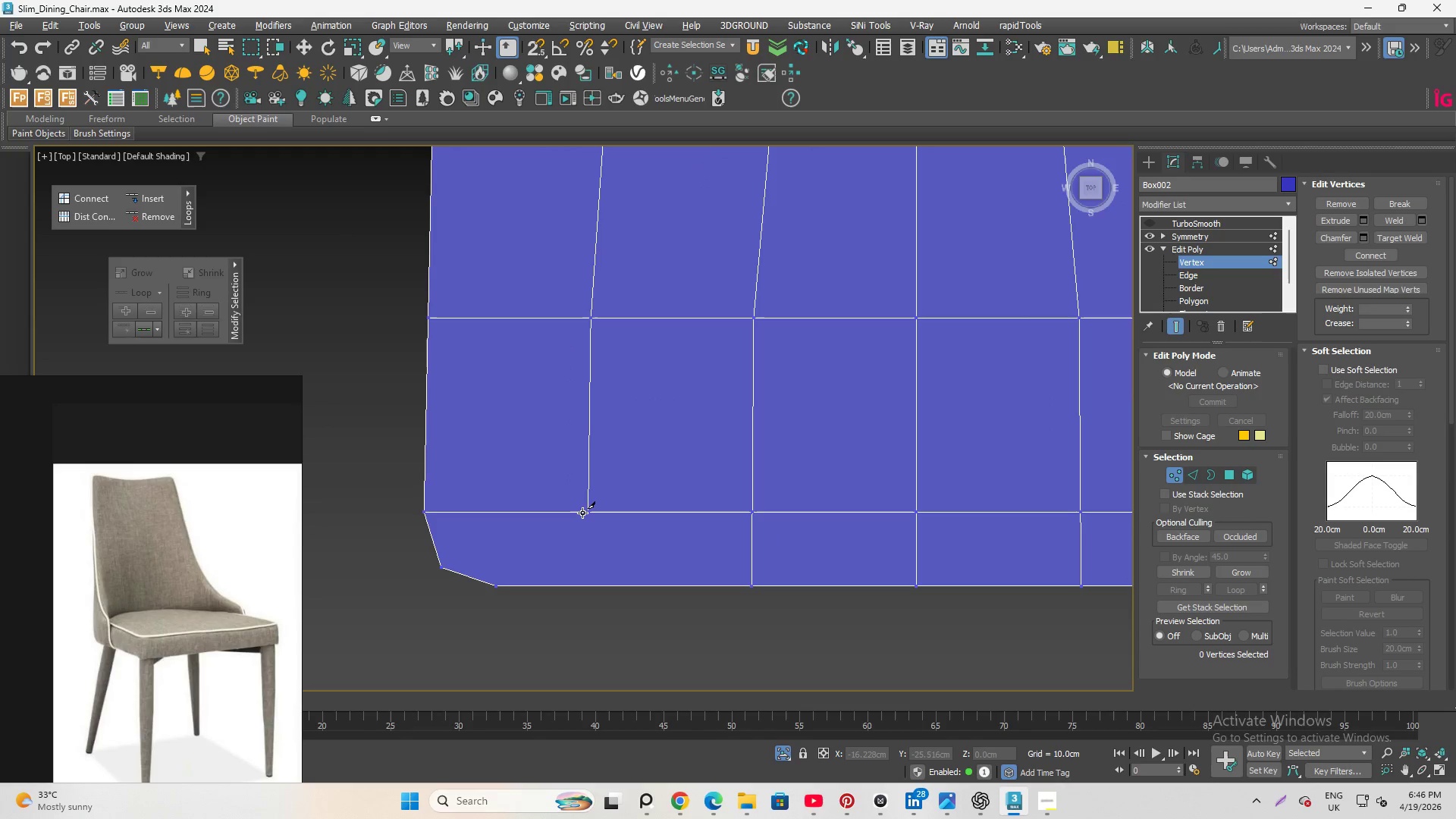 
left_click([582, 513])
 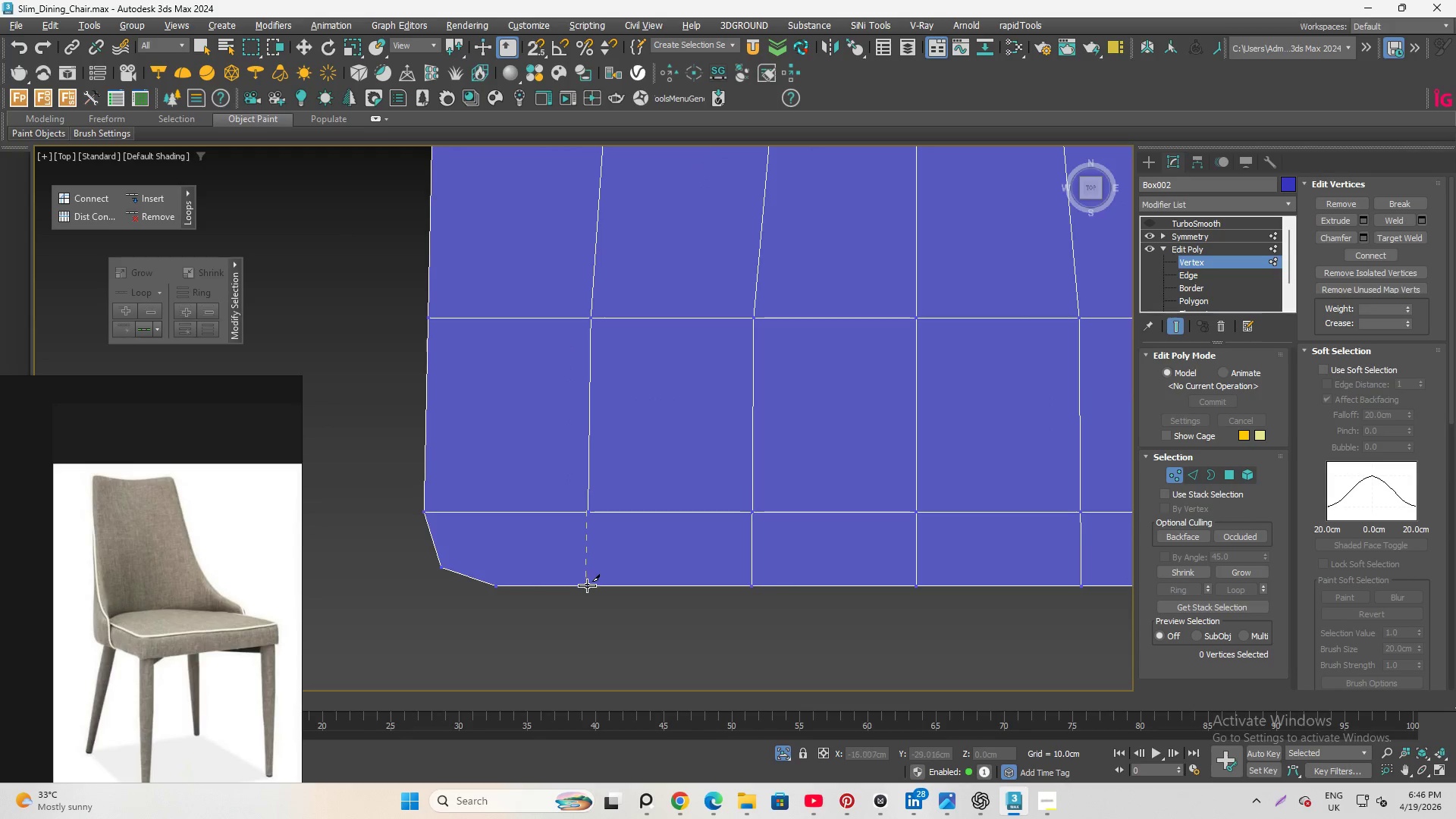 
left_click([586, 585])
 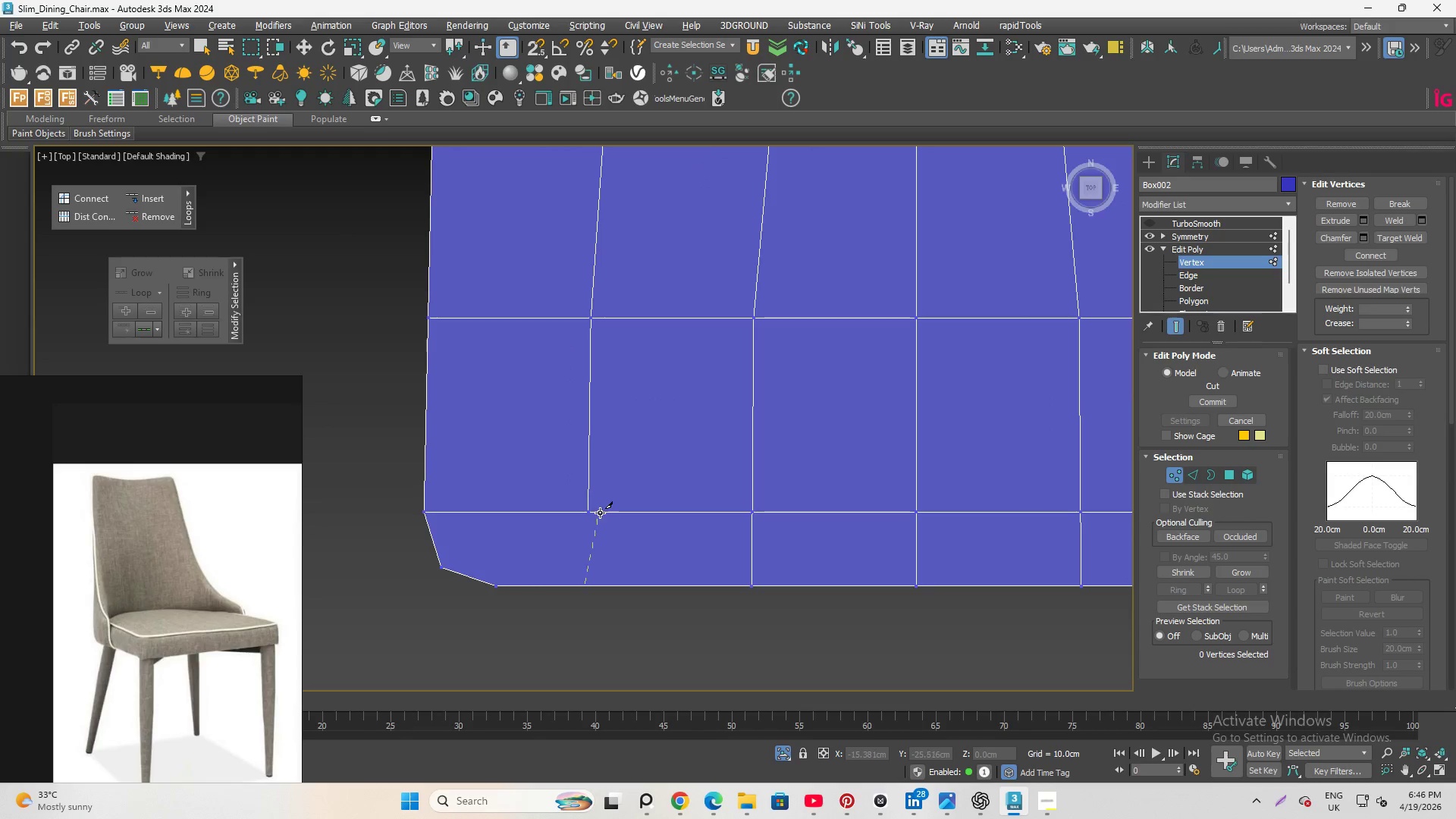 
left_click([588, 511])
 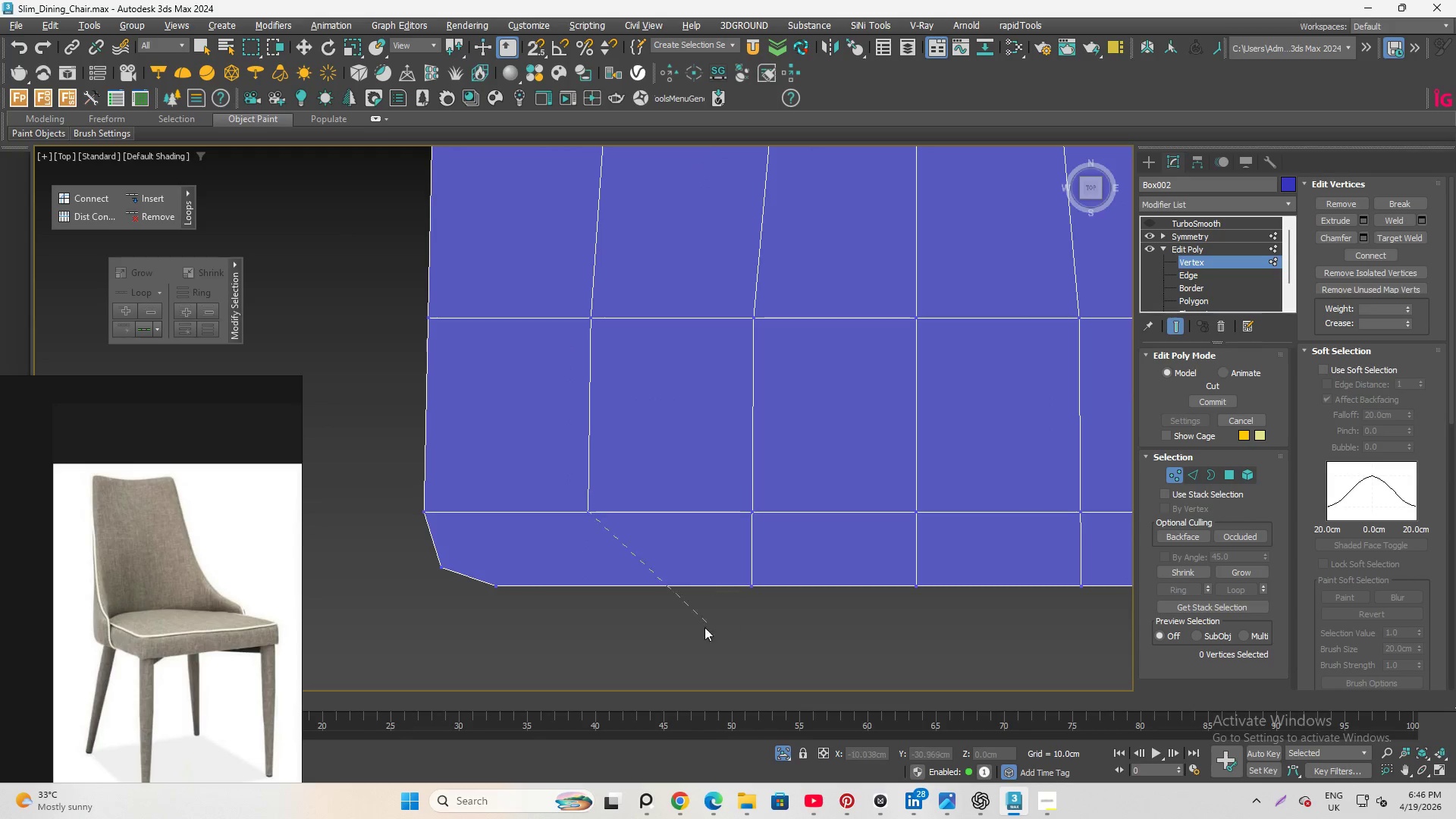 
right_click([661, 635])
 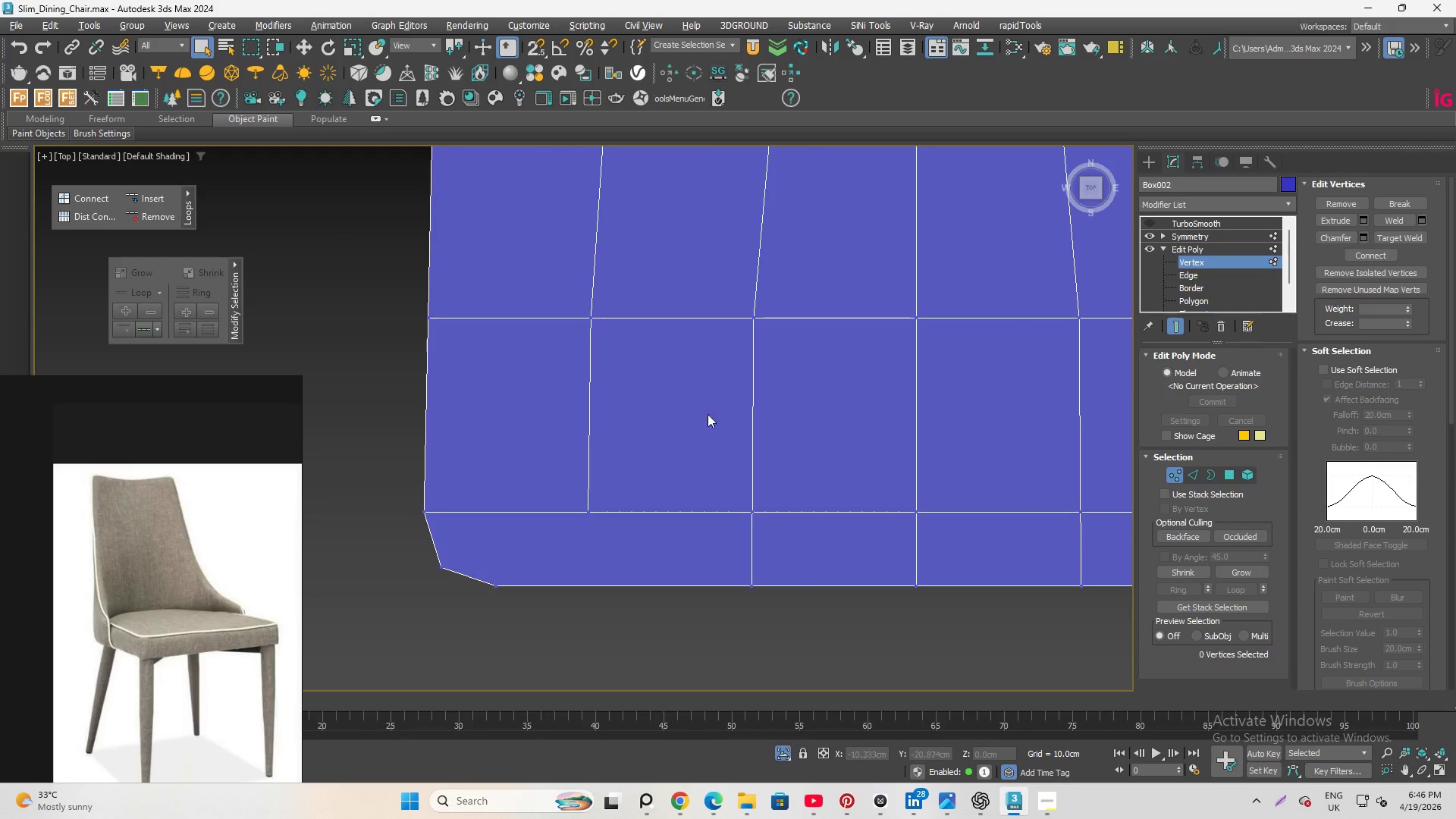 
hold_key(key=AltLeft, duration=0.8)
 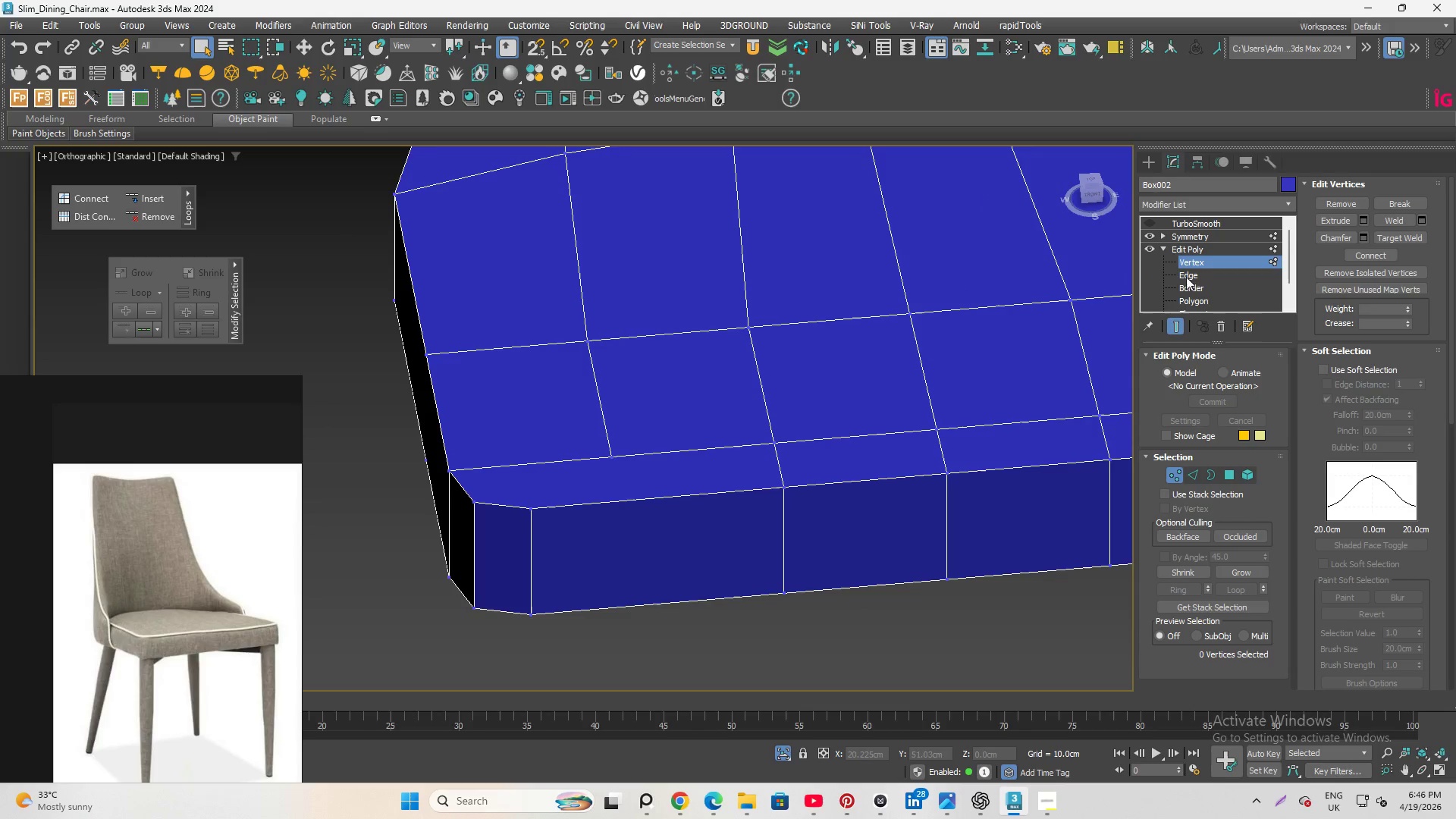 
left_click([1188, 275])
 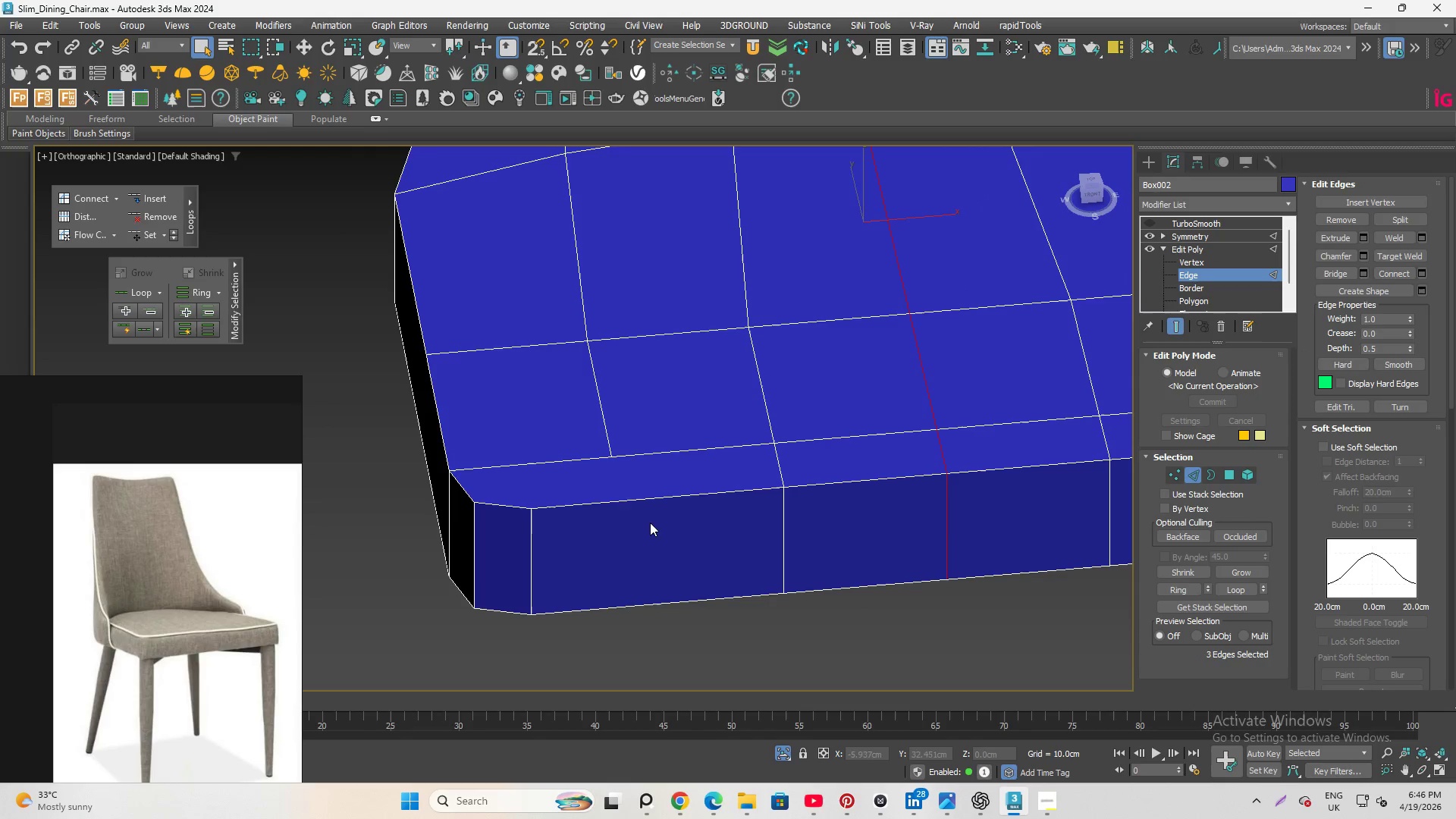 
left_click([622, 495])